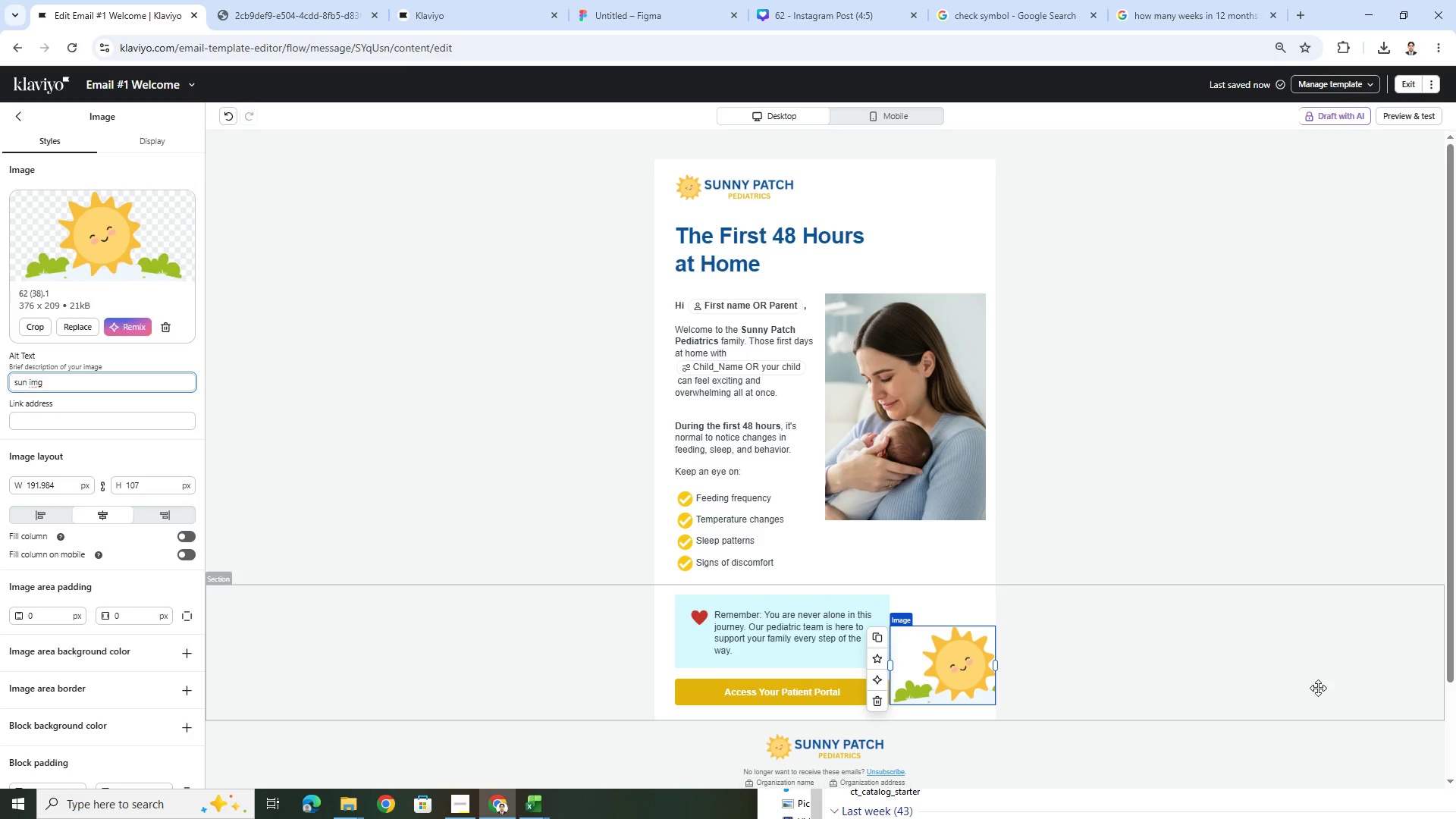 
left_click([1101, 588])
 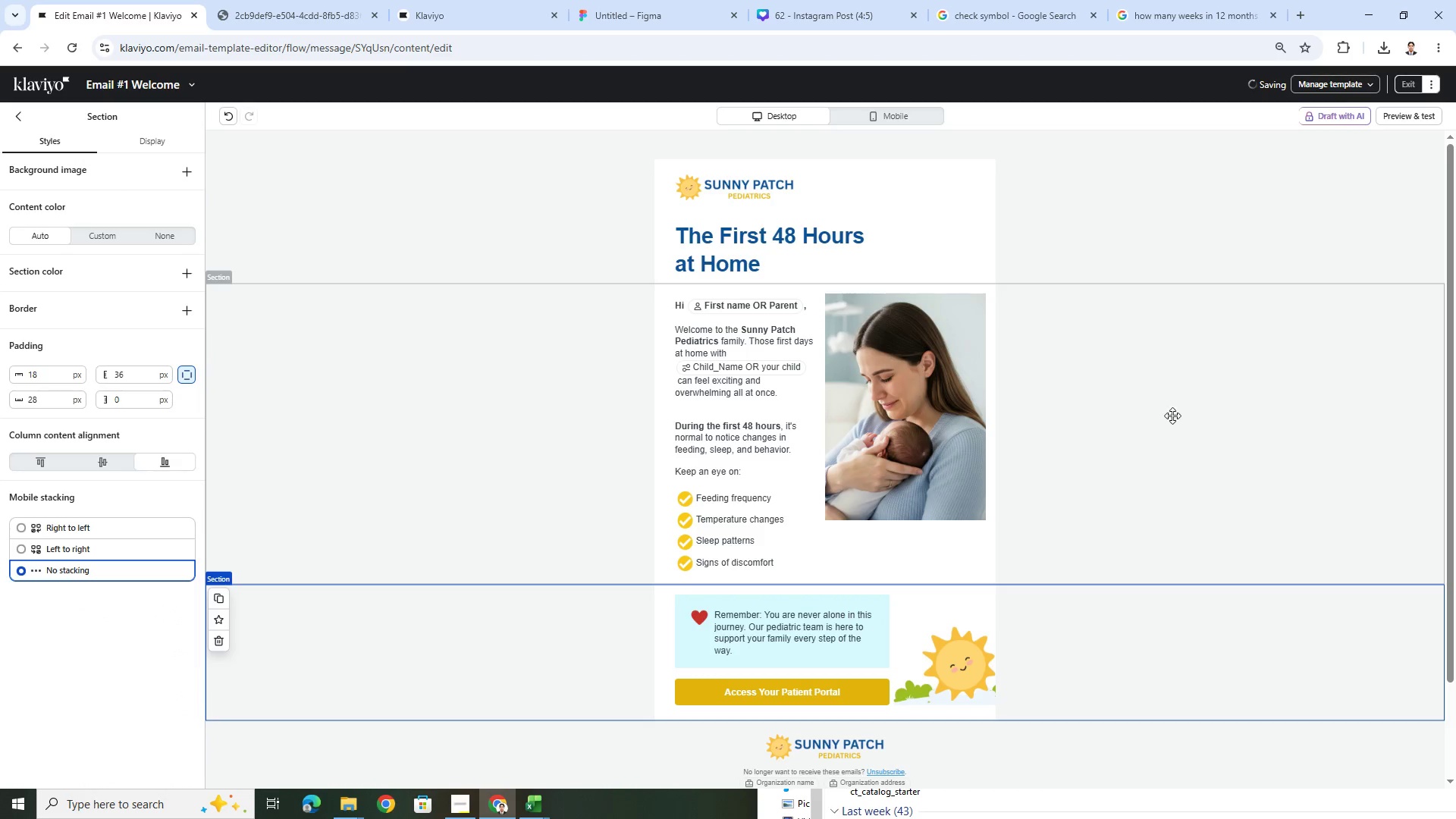 
scroll: coordinate [1172, 400], scroll_direction: down, amount: 3.0
 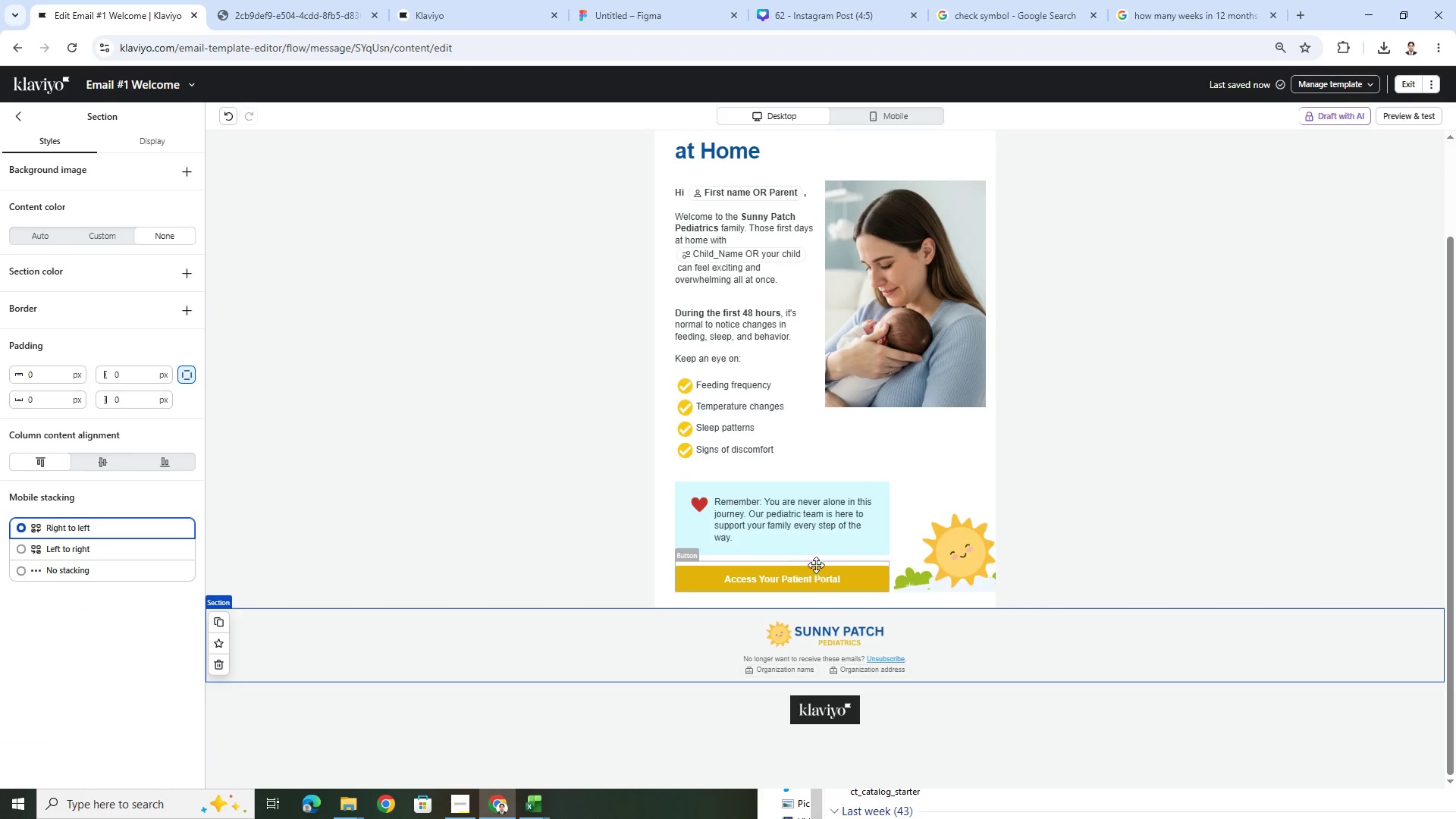 
left_click([815, 561])
 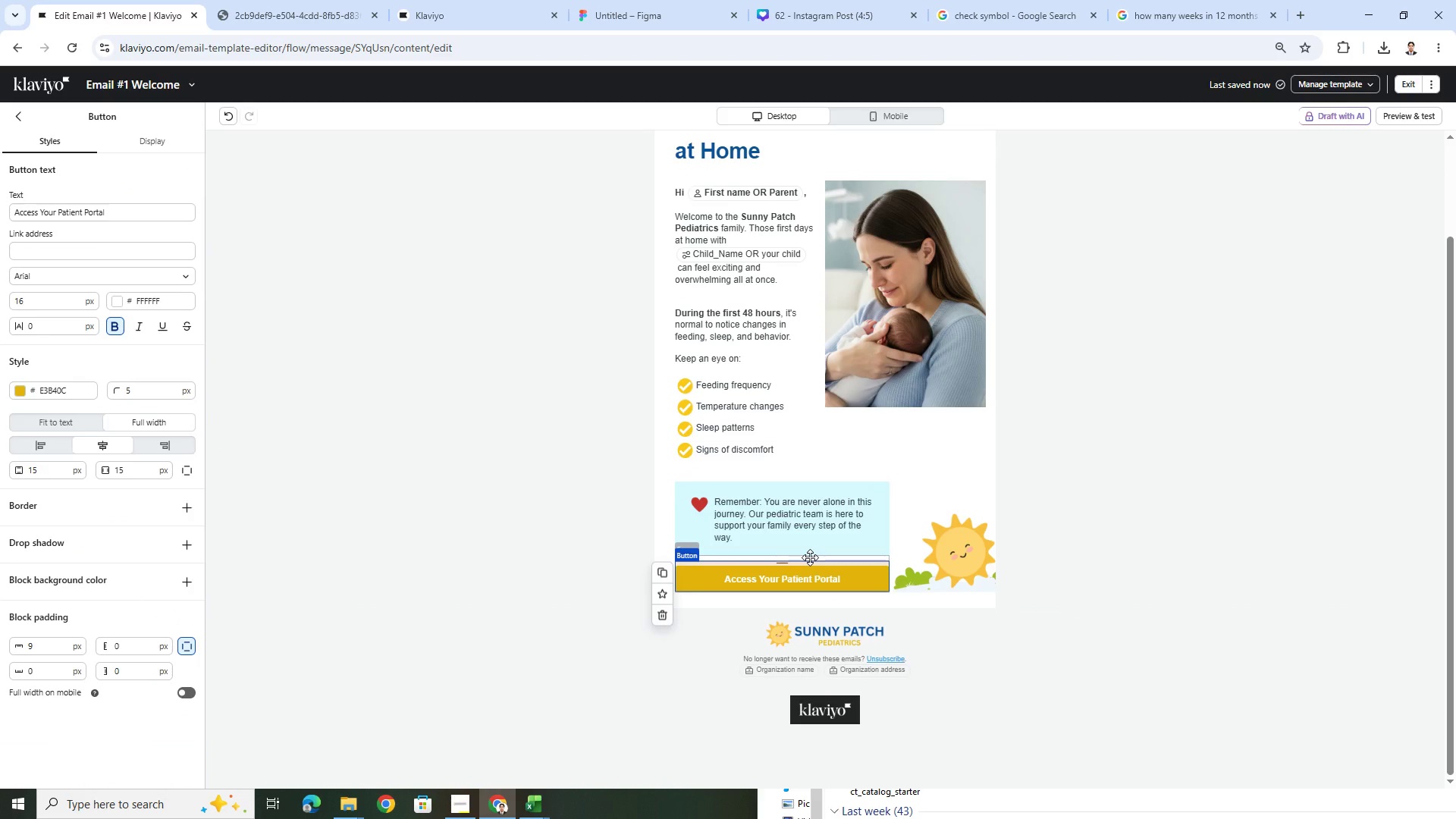 
left_click([810, 557])
 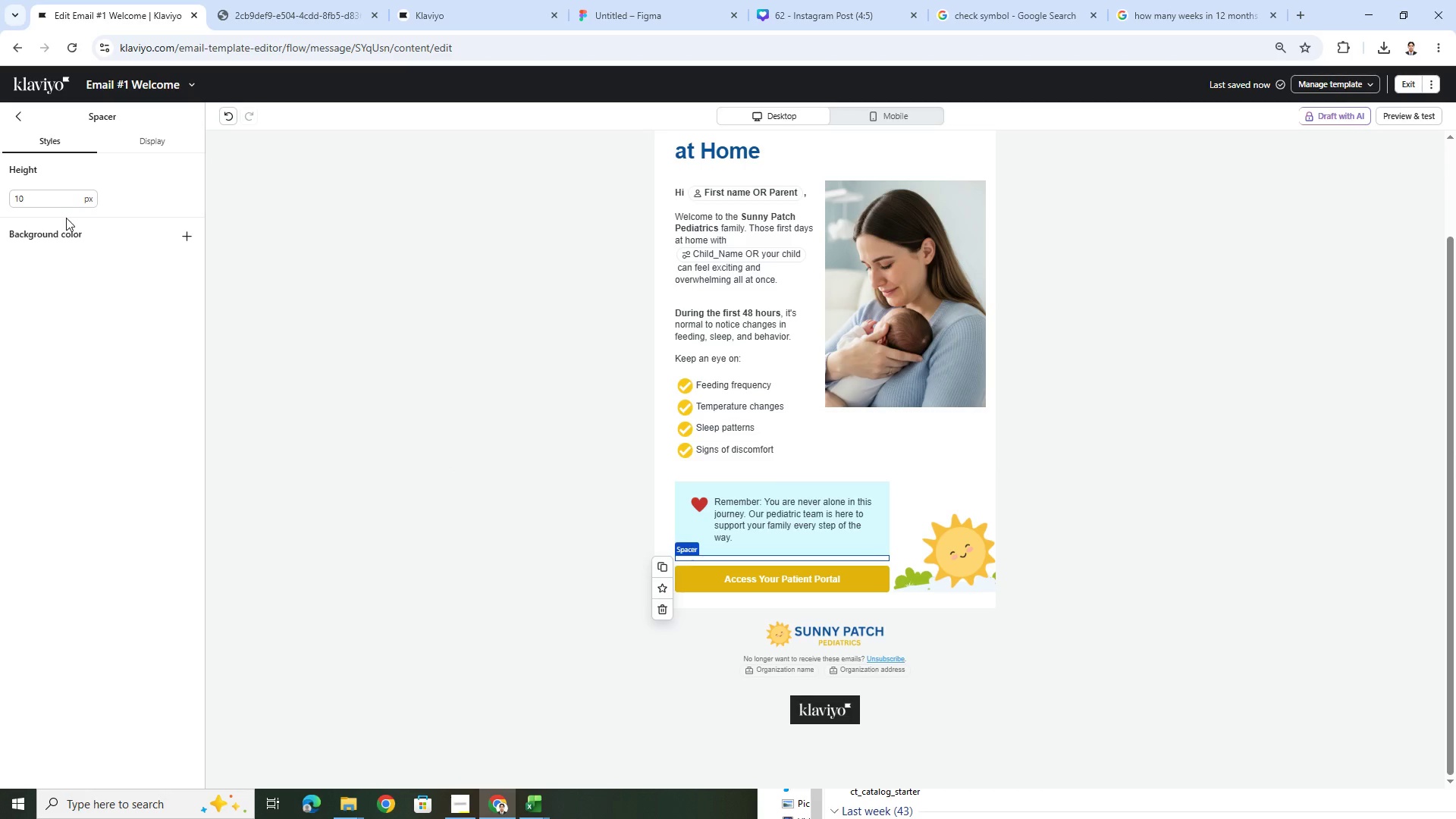 
double_click([54, 194])
 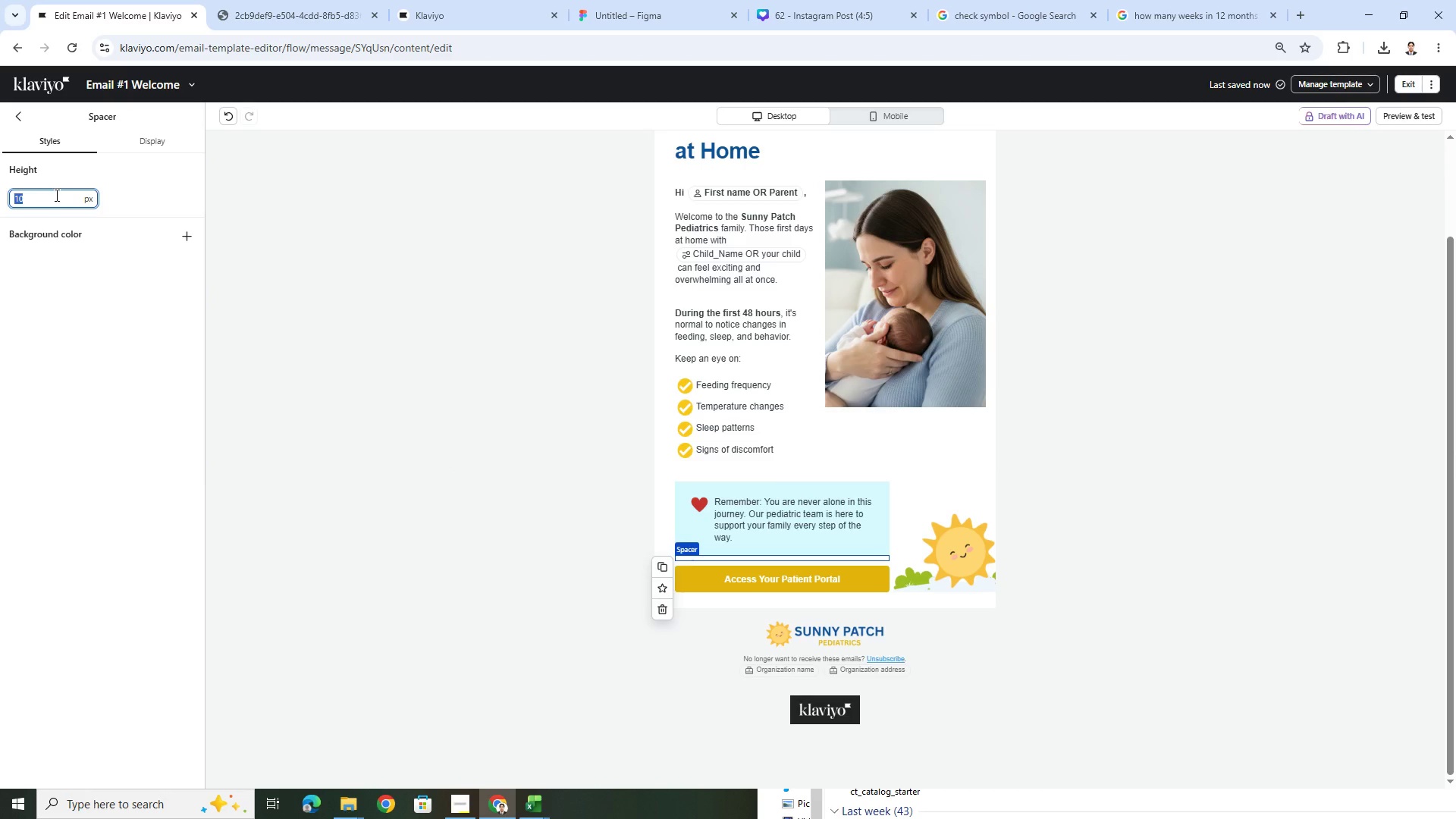 
key(Numpad2)
 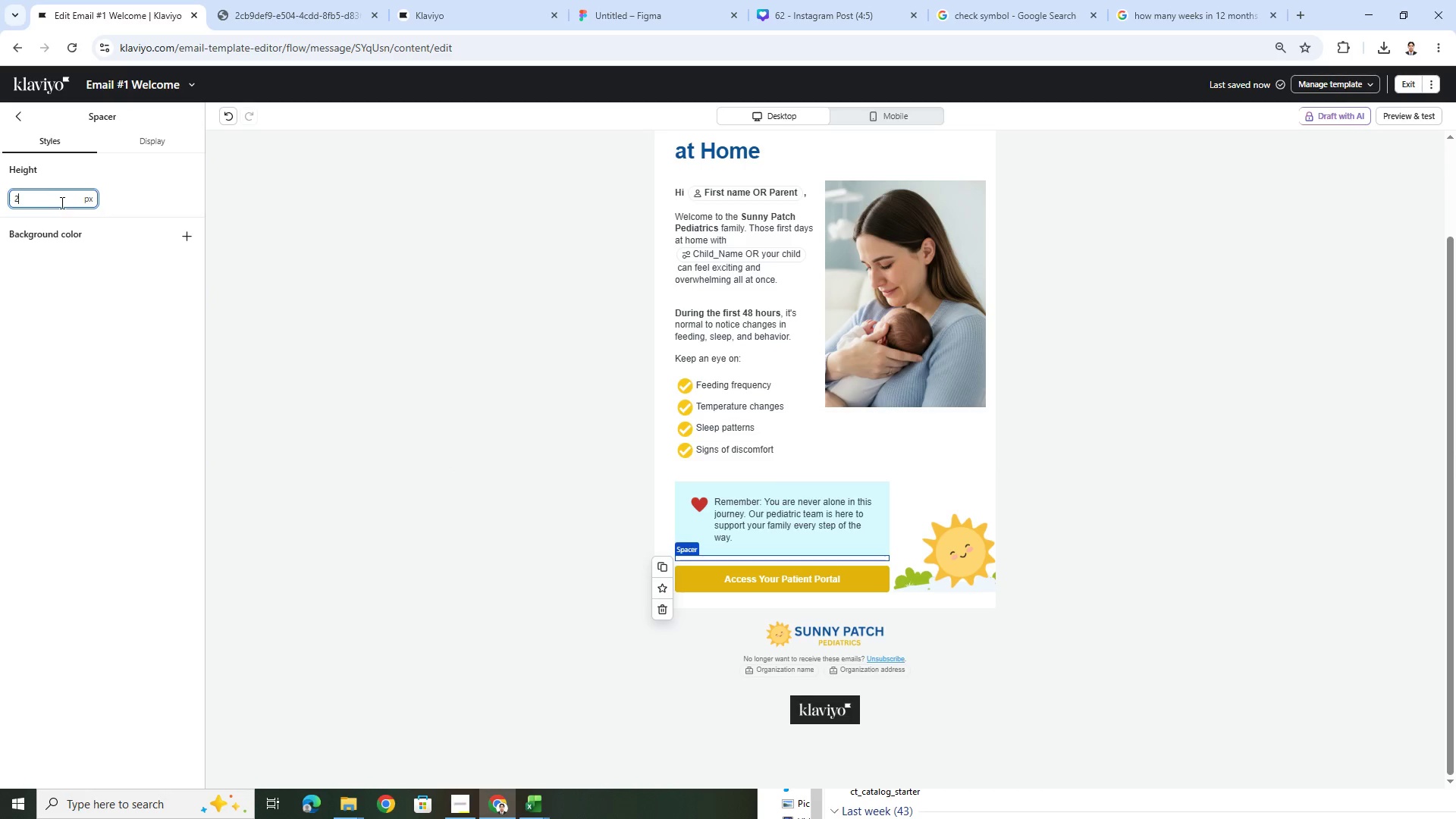 
key(Numpad0)
 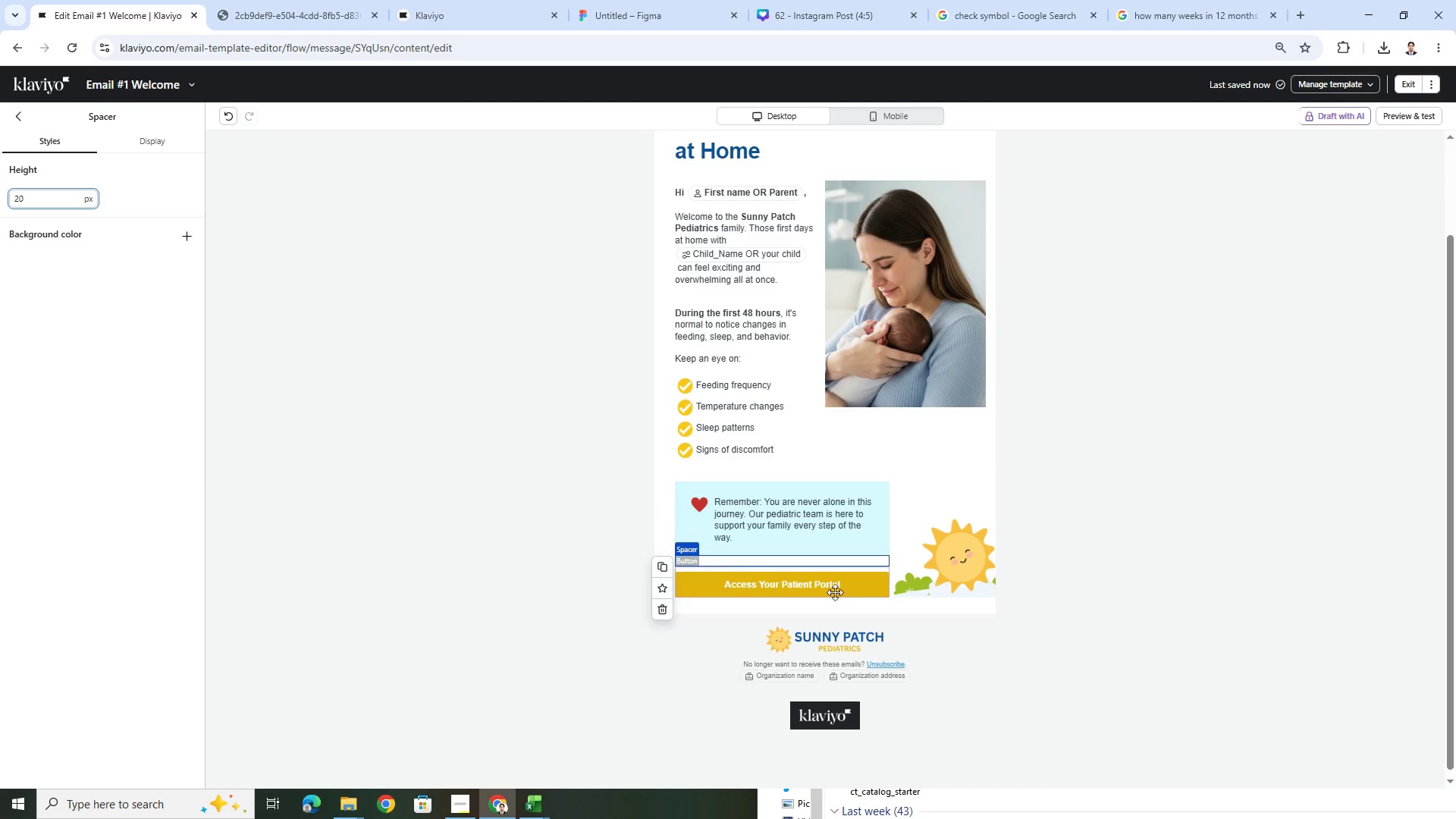 
left_click([1238, 682])
 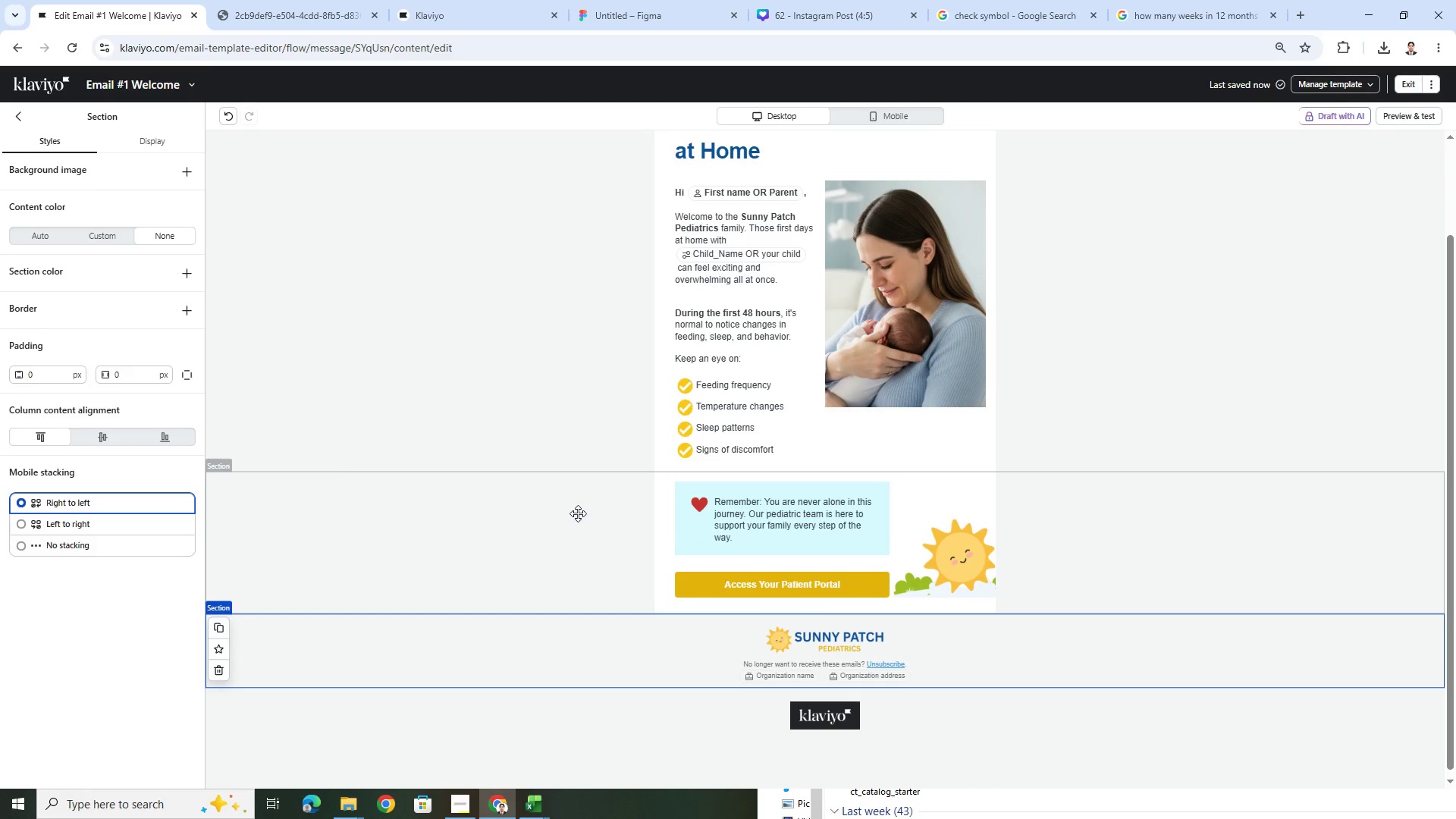 
scroll: coordinate [1081, 488], scroll_direction: up, amount: 4.0
 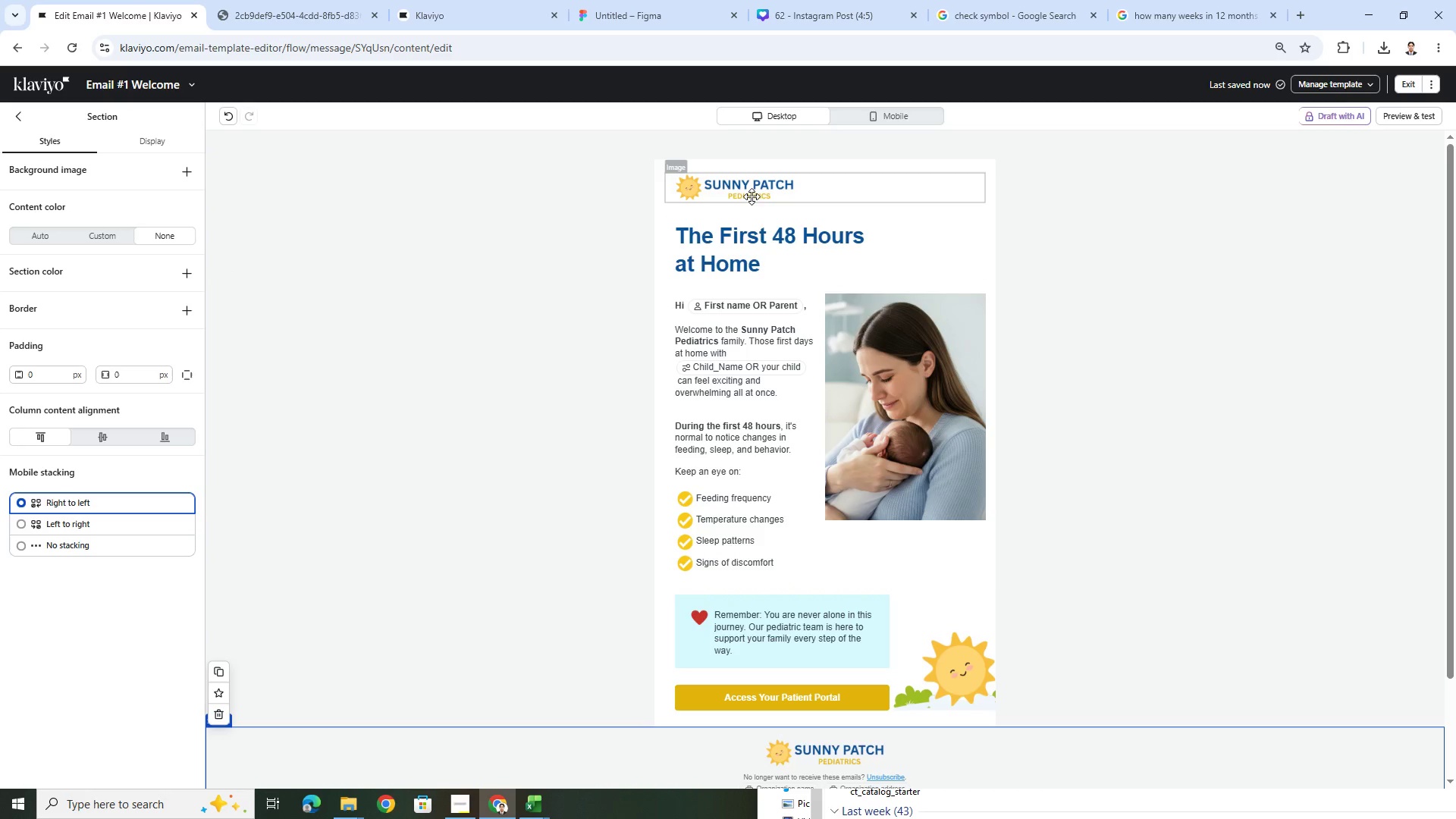 
double_click([1244, 306])
 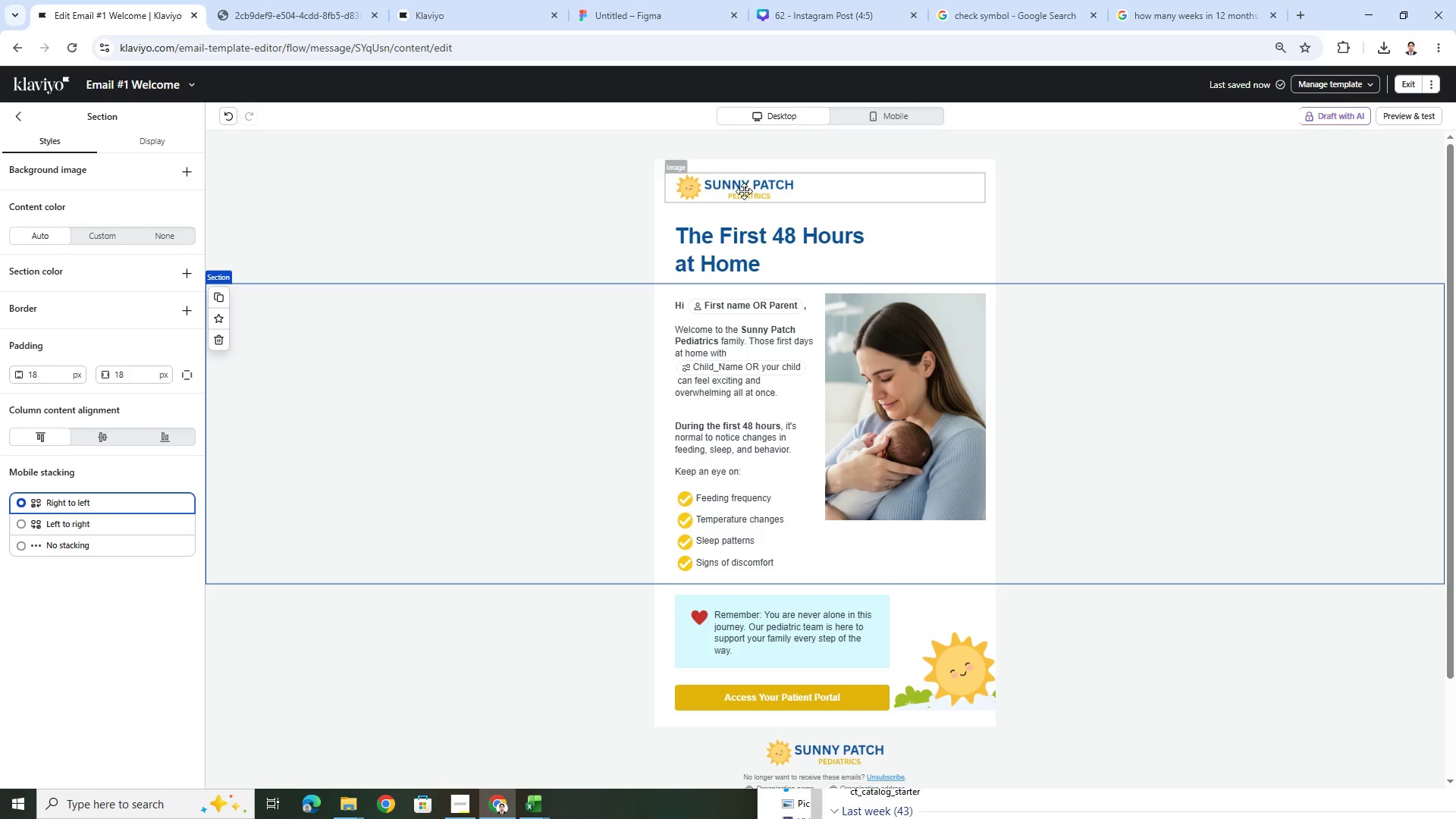 
left_click([749, 184])
 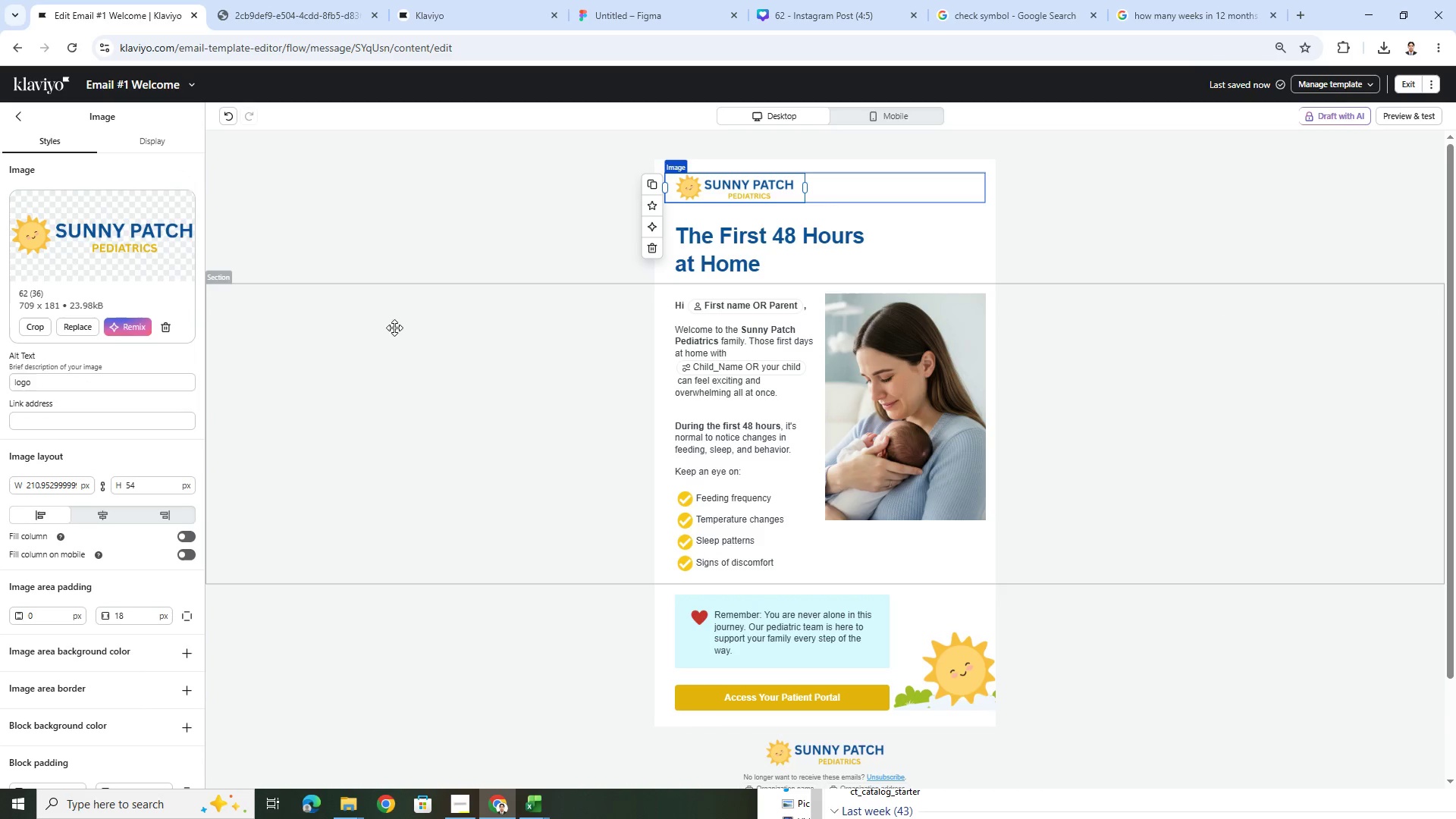 
left_click([953, 400])
 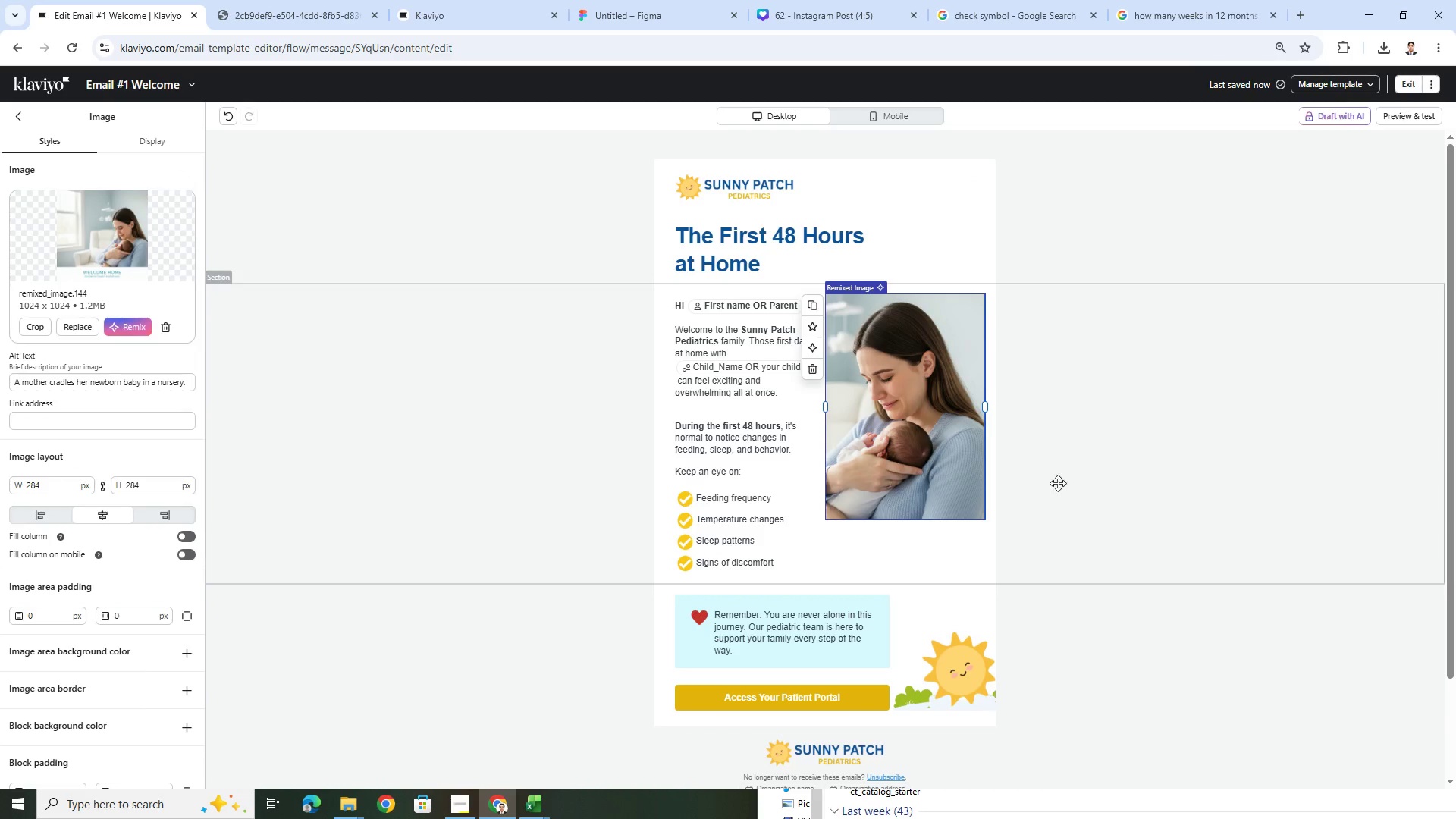 
left_click([1088, 566])
 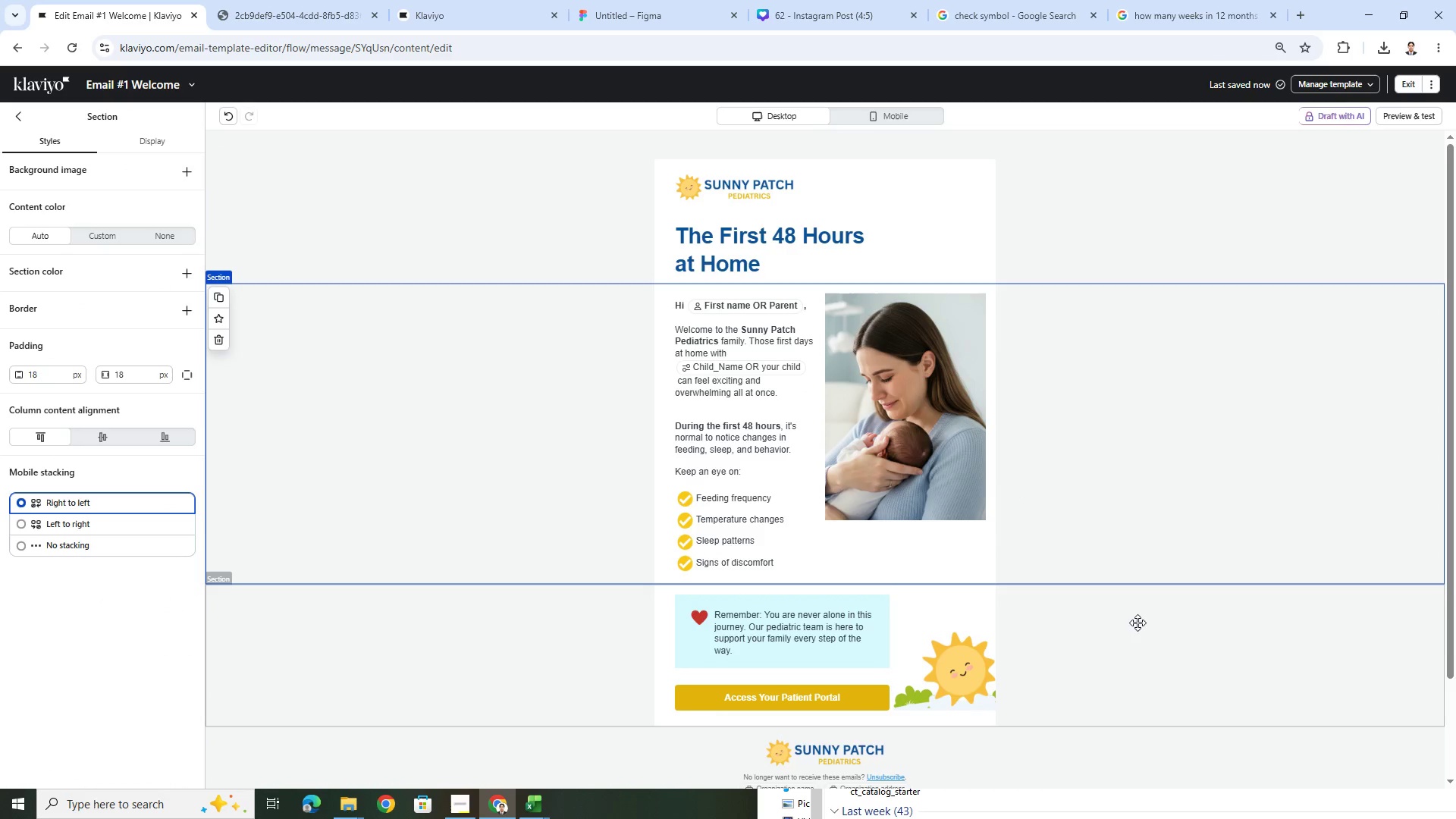 
scroll: coordinate [1138, 625], scroll_direction: down, amount: 2.0
 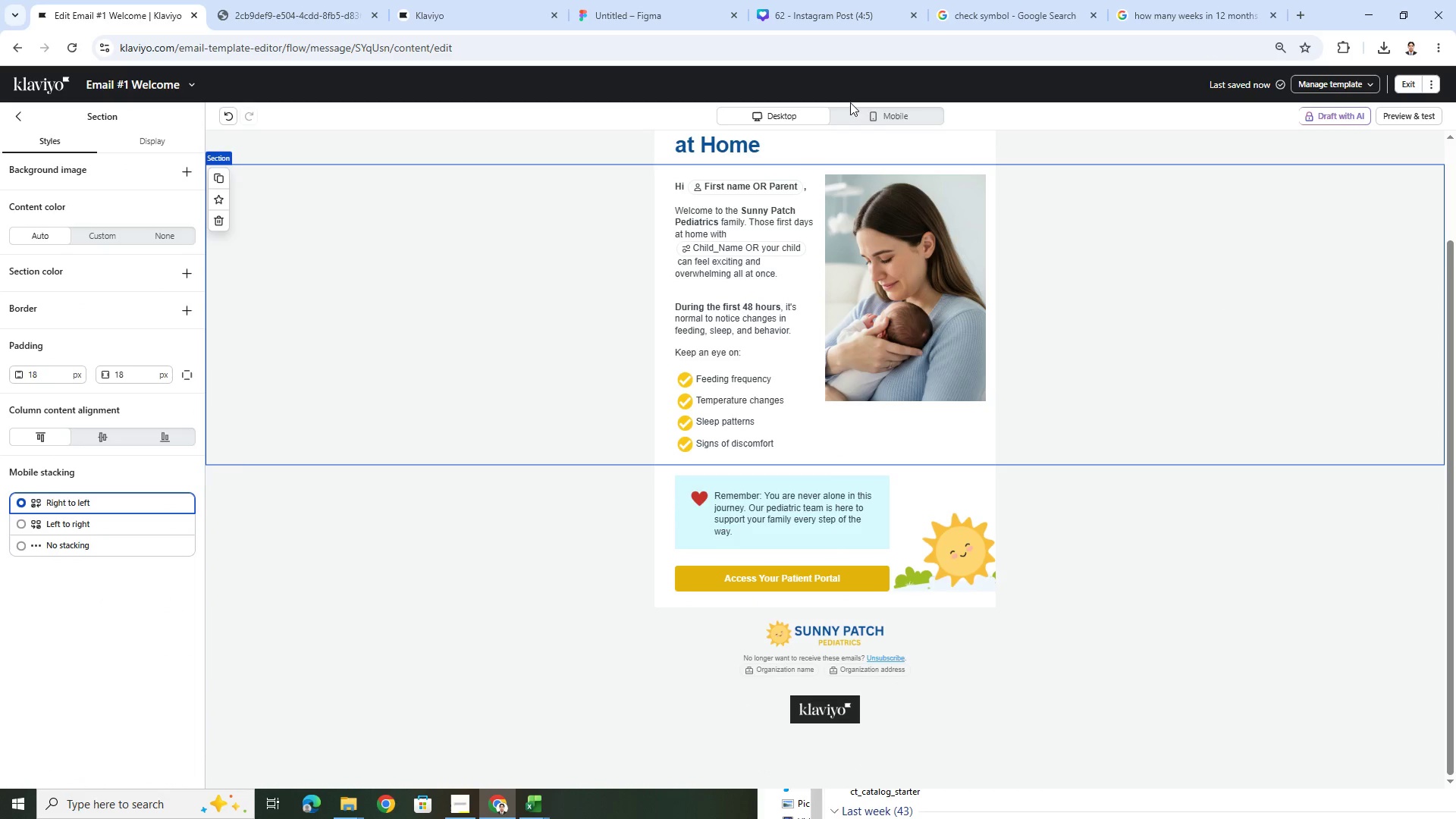 
left_click([861, 111])
 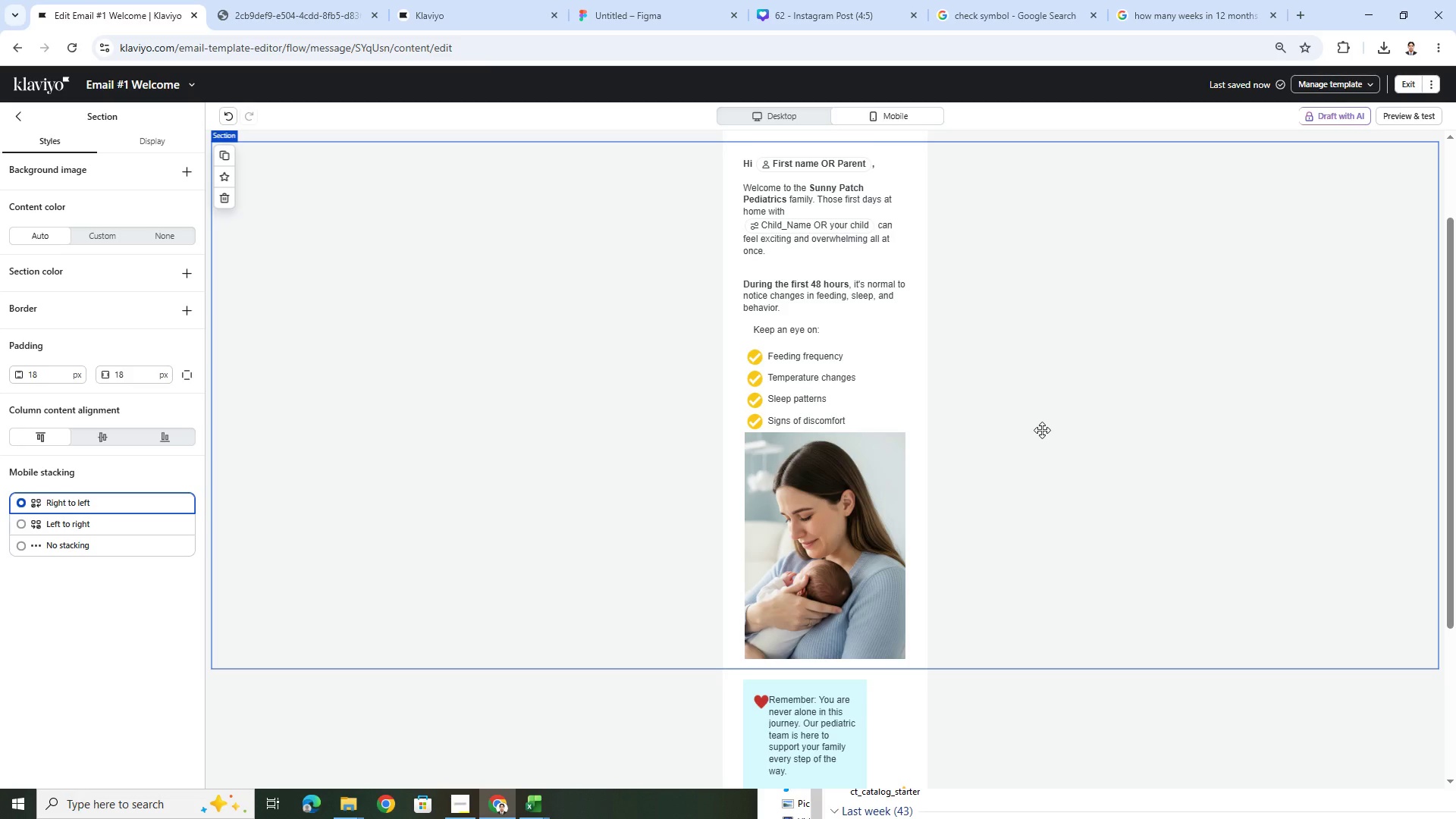 
scroll: coordinate [1042, 430], scroll_direction: up, amount: 3.0
 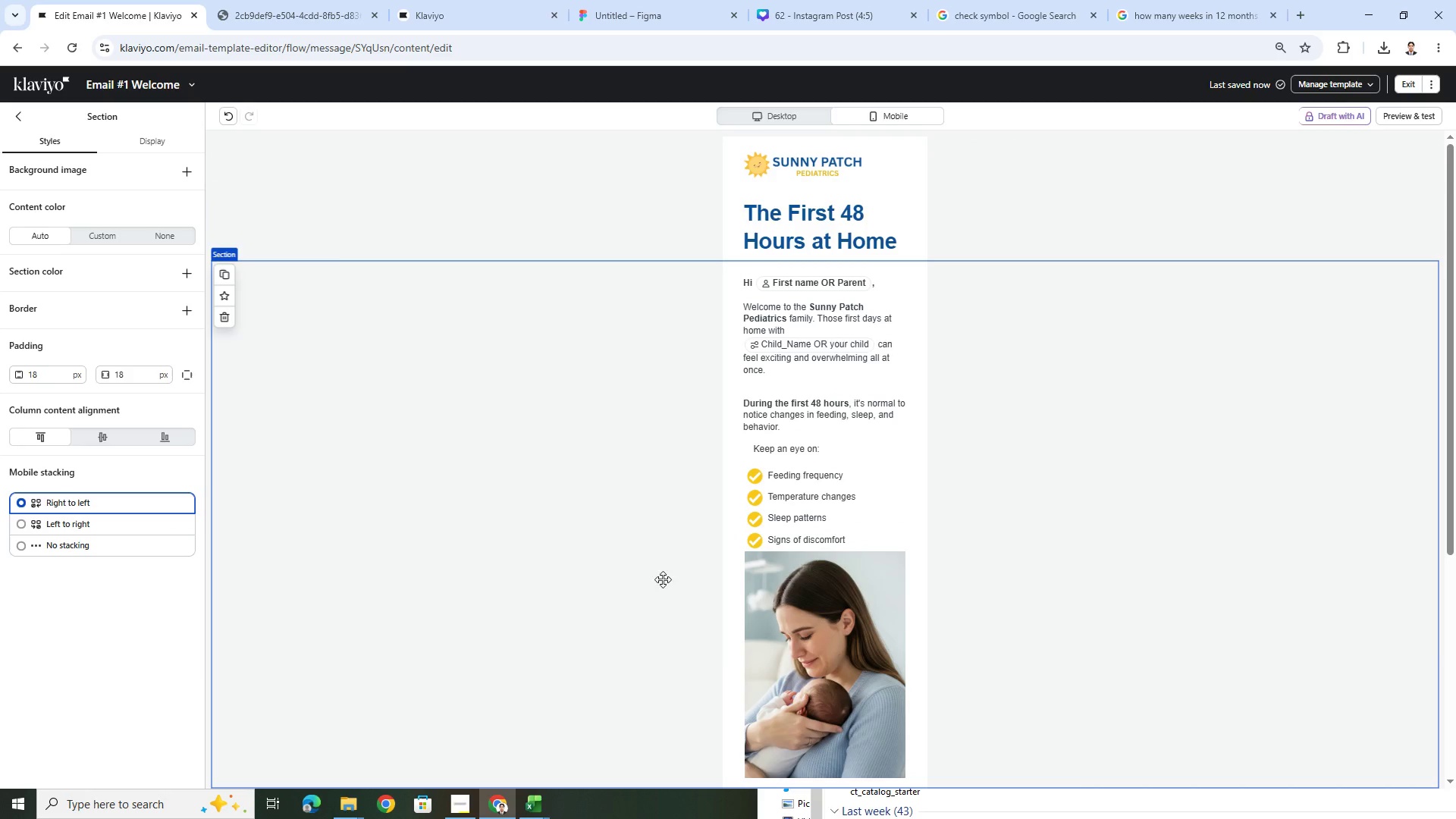 
left_click([510, 477])
 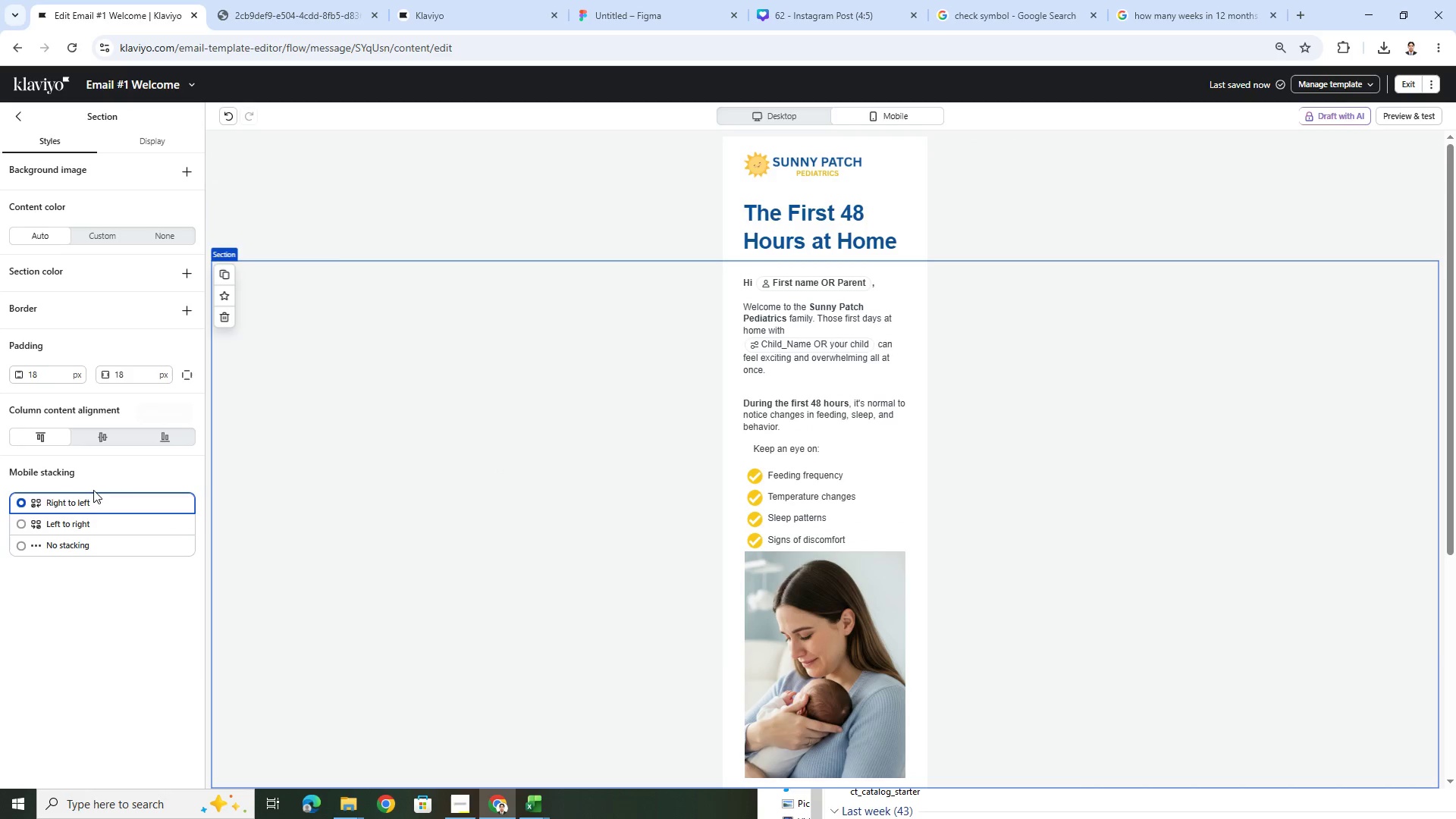 
left_click([94, 516])
 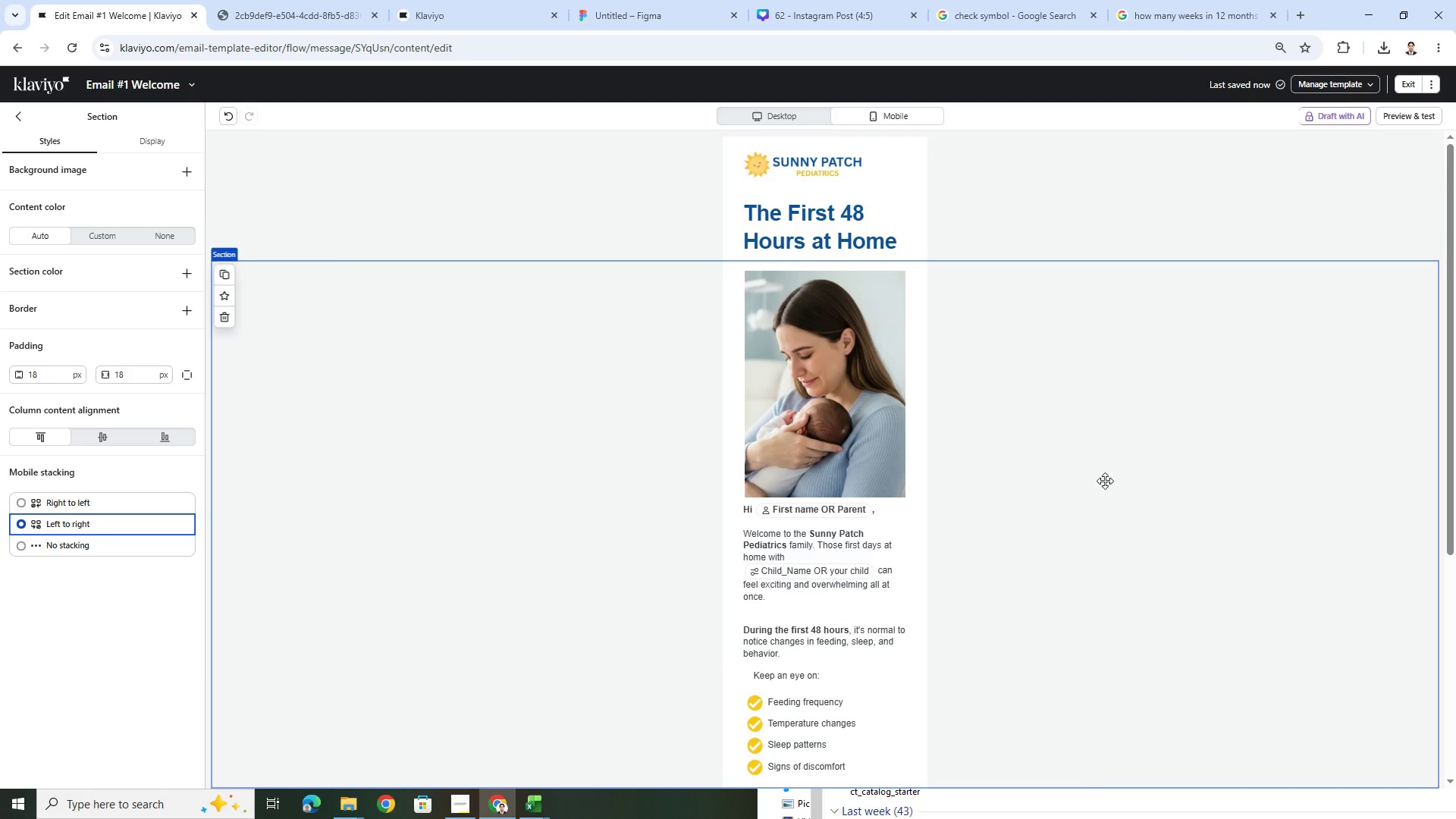 
scroll: coordinate [1118, 540], scroll_direction: down, amount: 4.0
 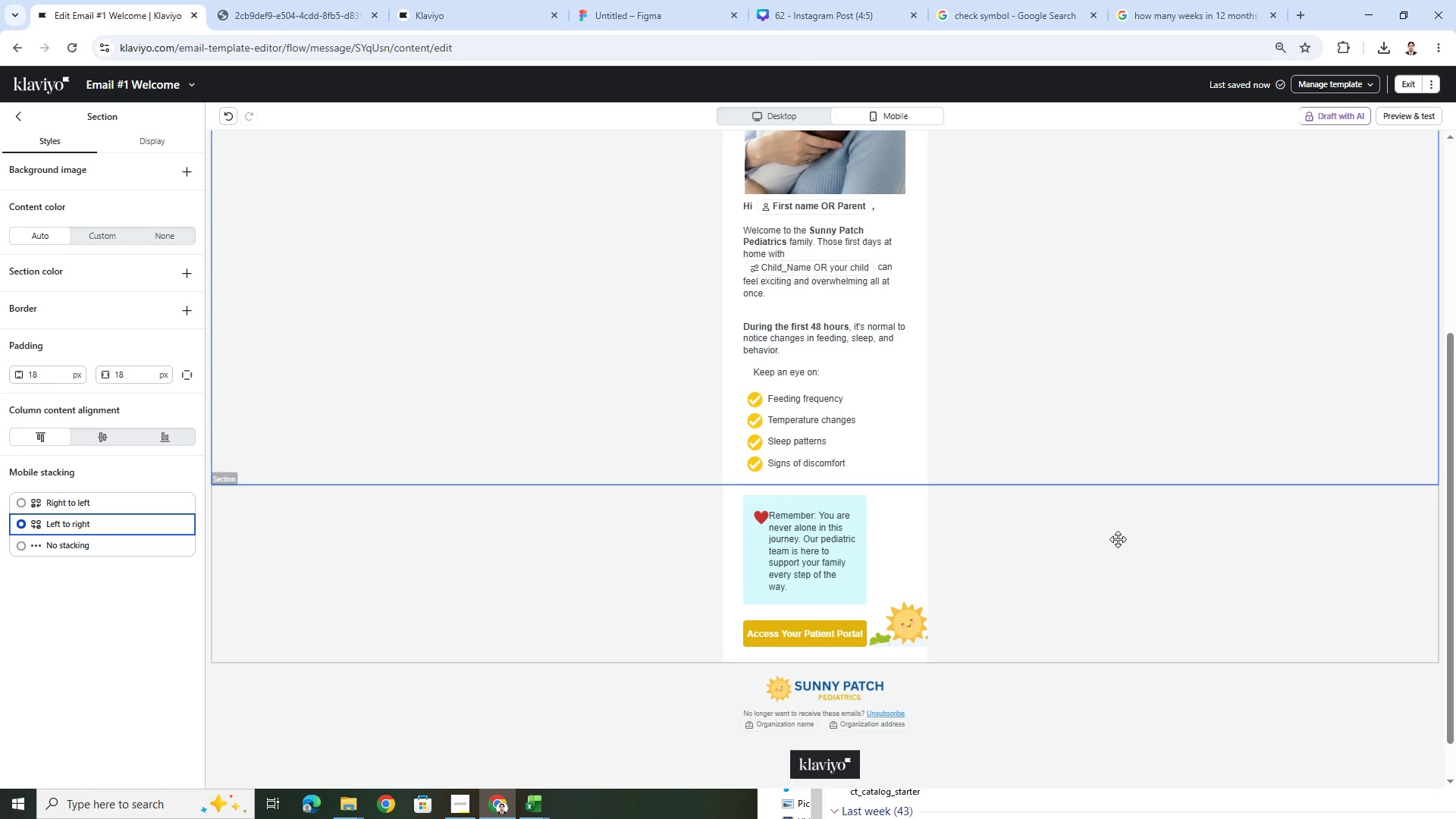 
scroll: coordinate [1118, 539], scroll_direction: up, amount: 3.0
 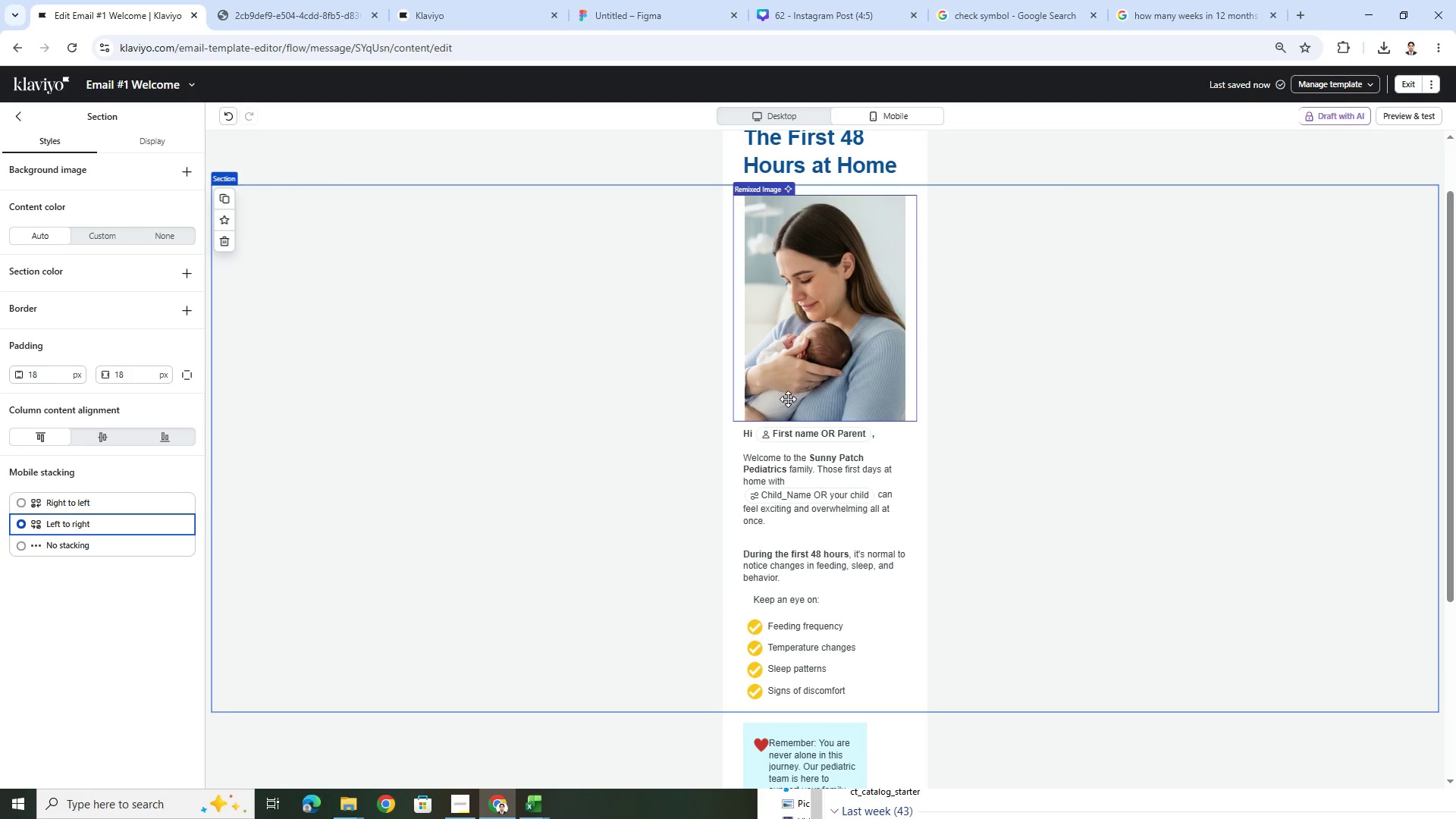 
left_click([23, 111])
 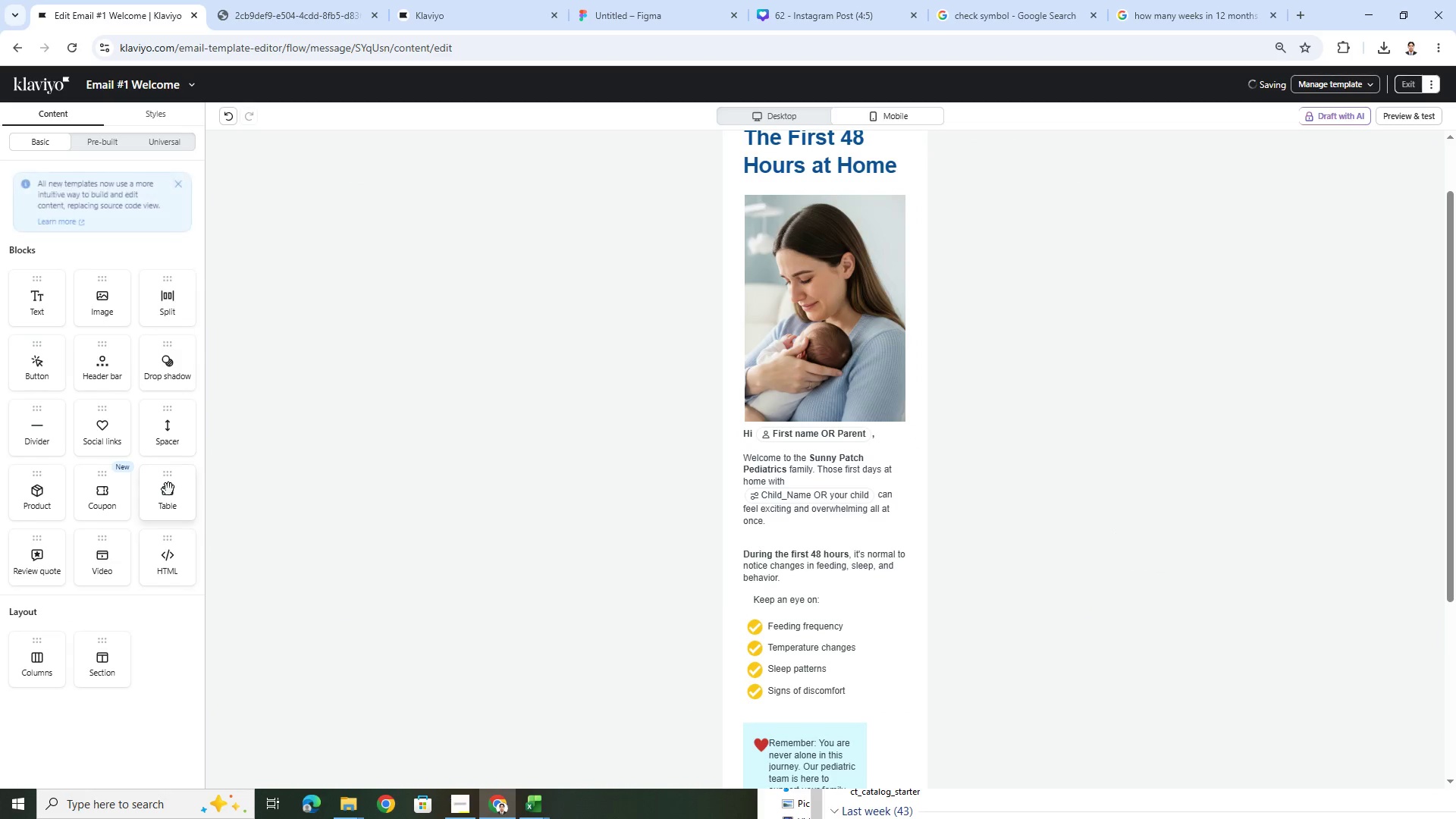 
left_click_drag(start_coordinate=[168, 423], to_coordinate=[805, 432])
 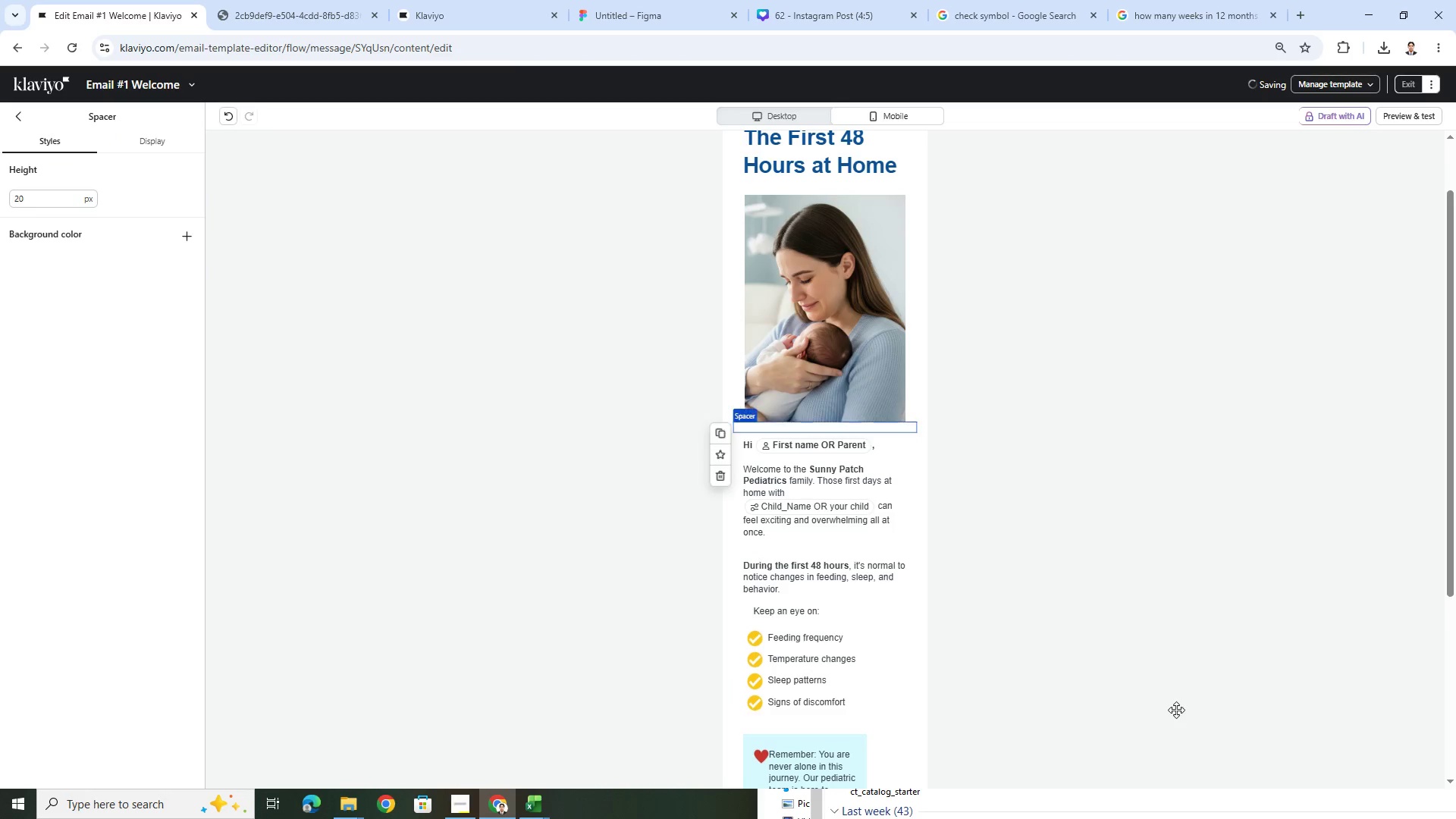 
left_click([1175, 710])
 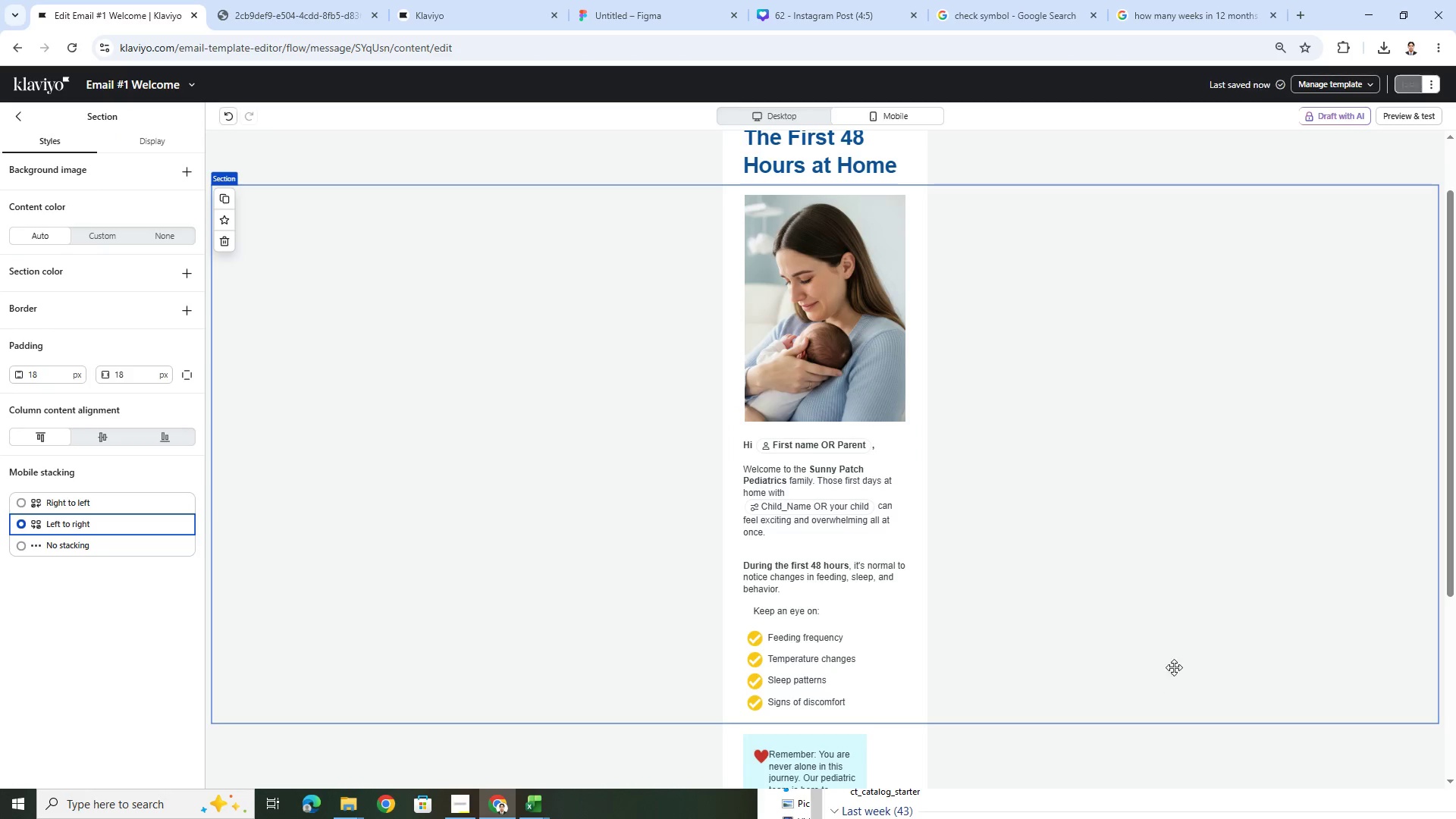 
scroll: coordinate [1172, 651], scroll_direction: down, amount: 3.0
 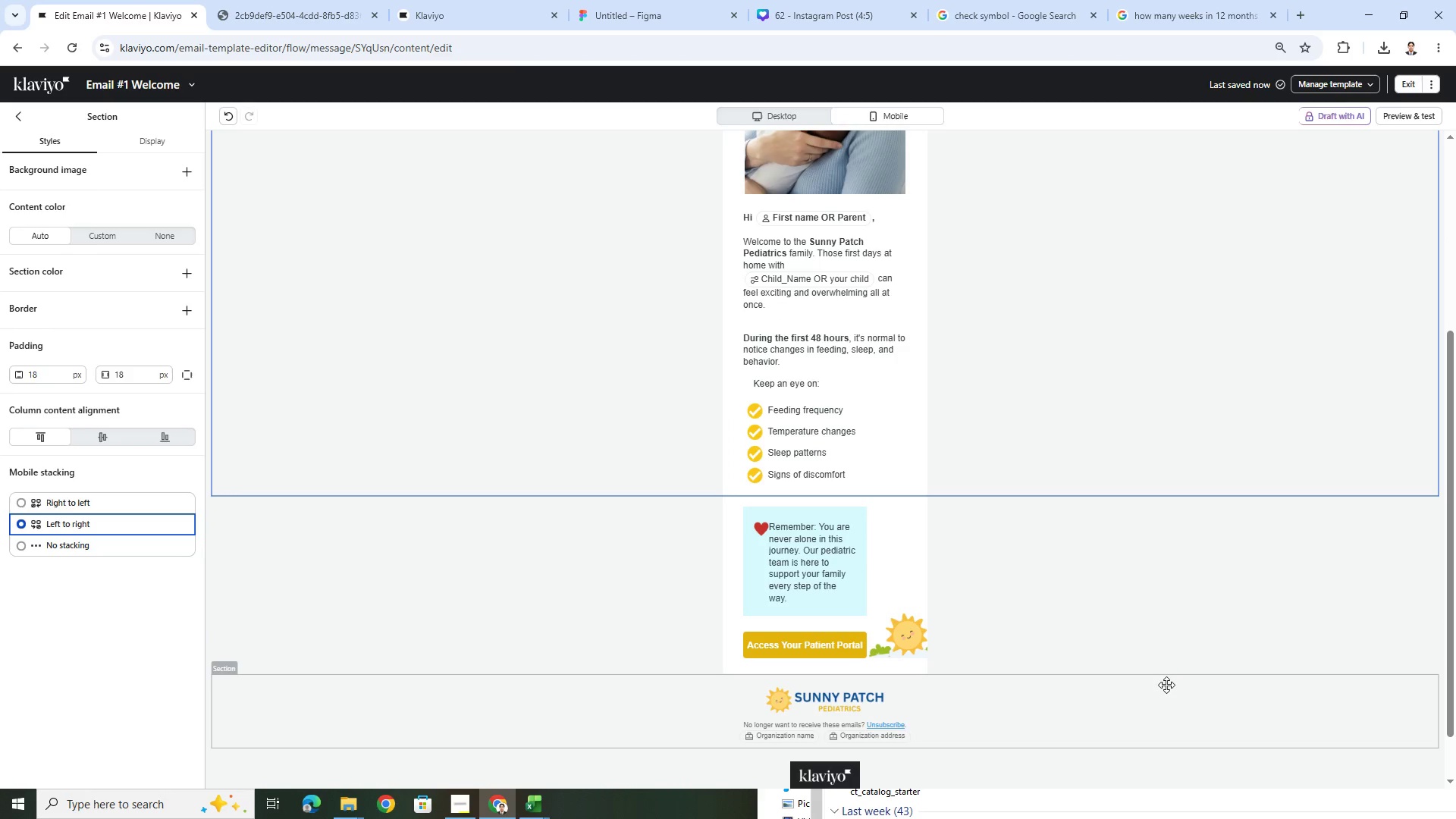 
left_click([1165, 687])
 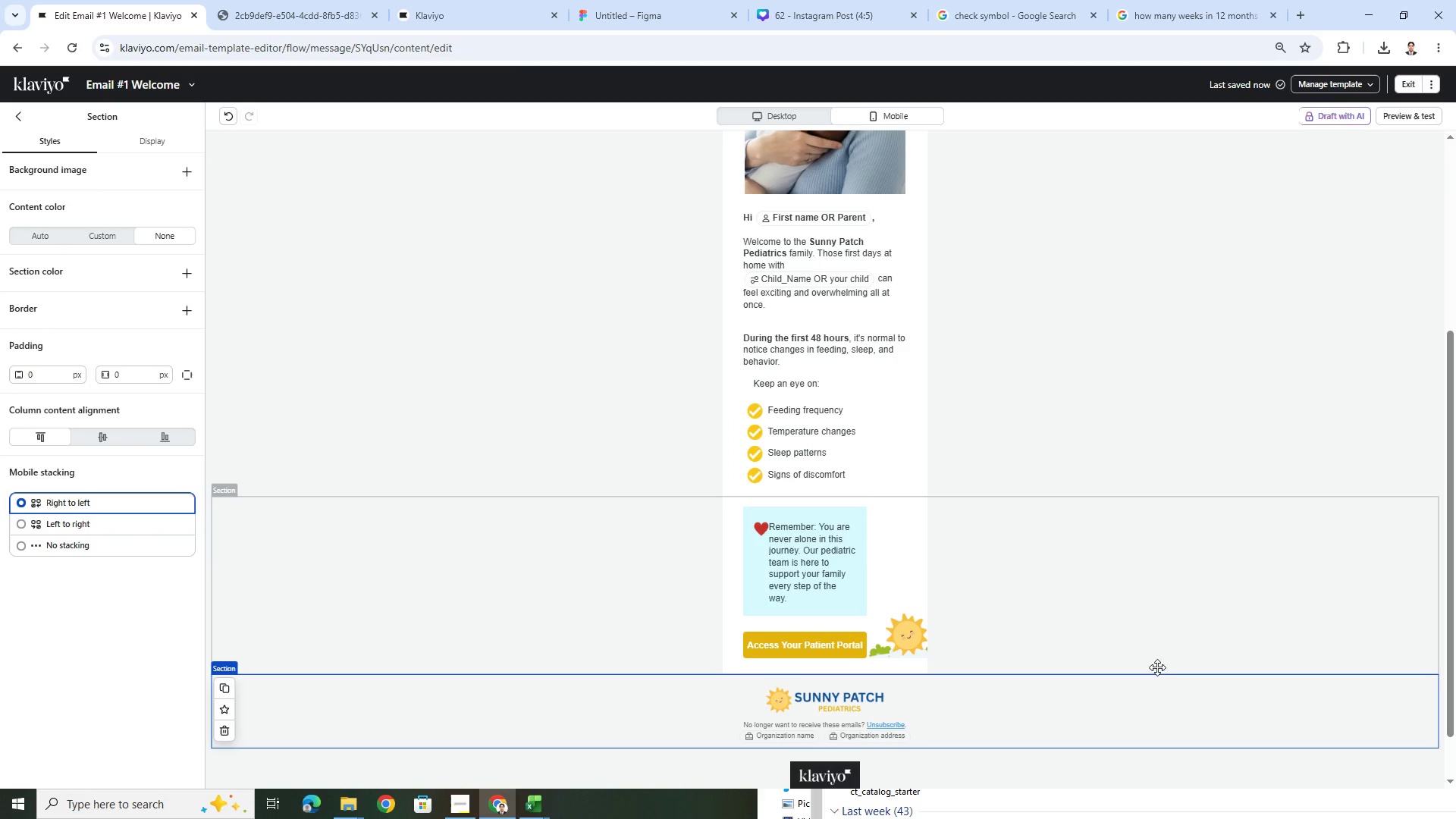 
scroll: coordinate [1157, 667], scroll_direction: down, amount: 2.0
 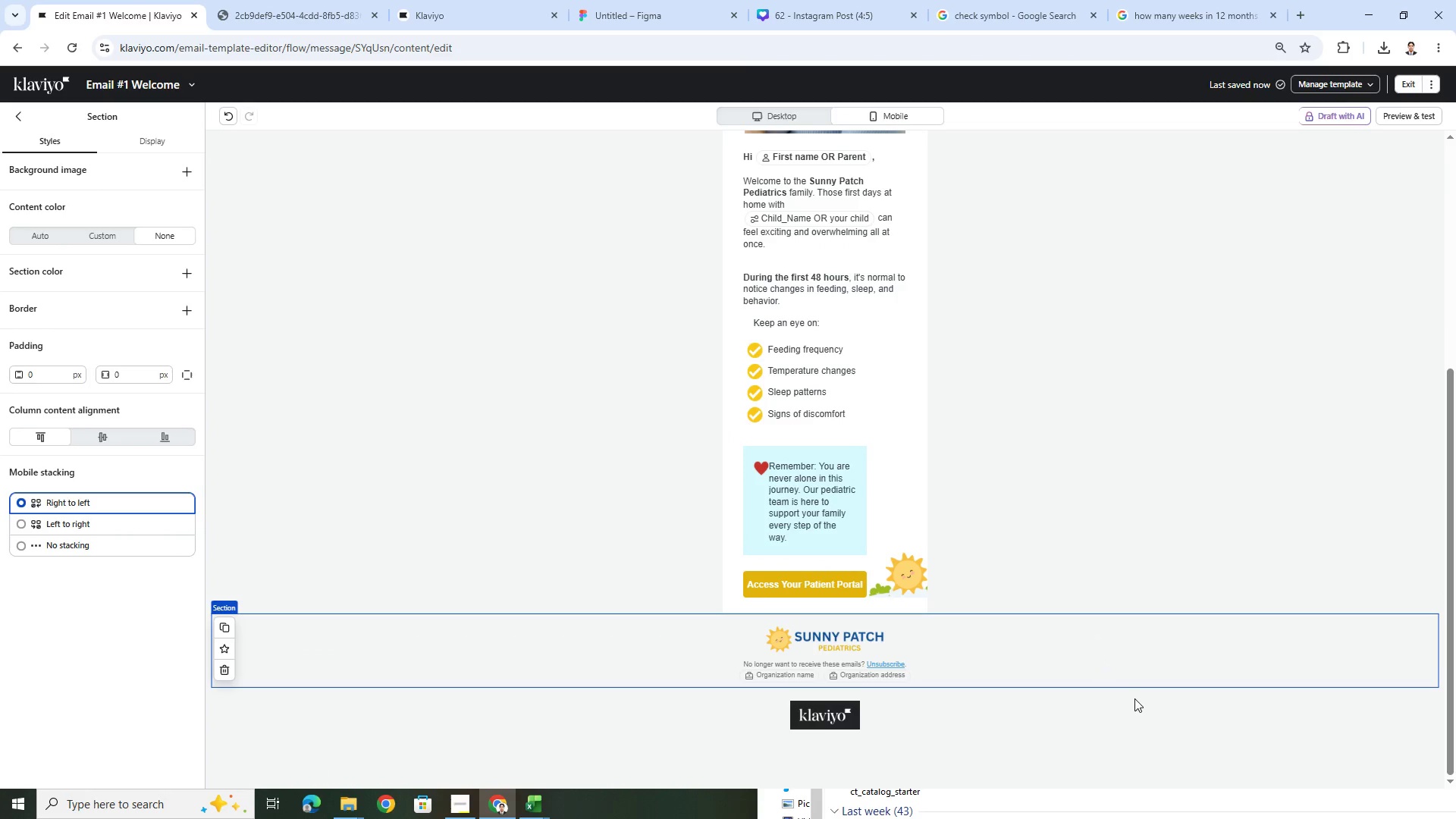 
scroll: coordinate [1047, 604], scroll_direction: up, amount: 3.0
 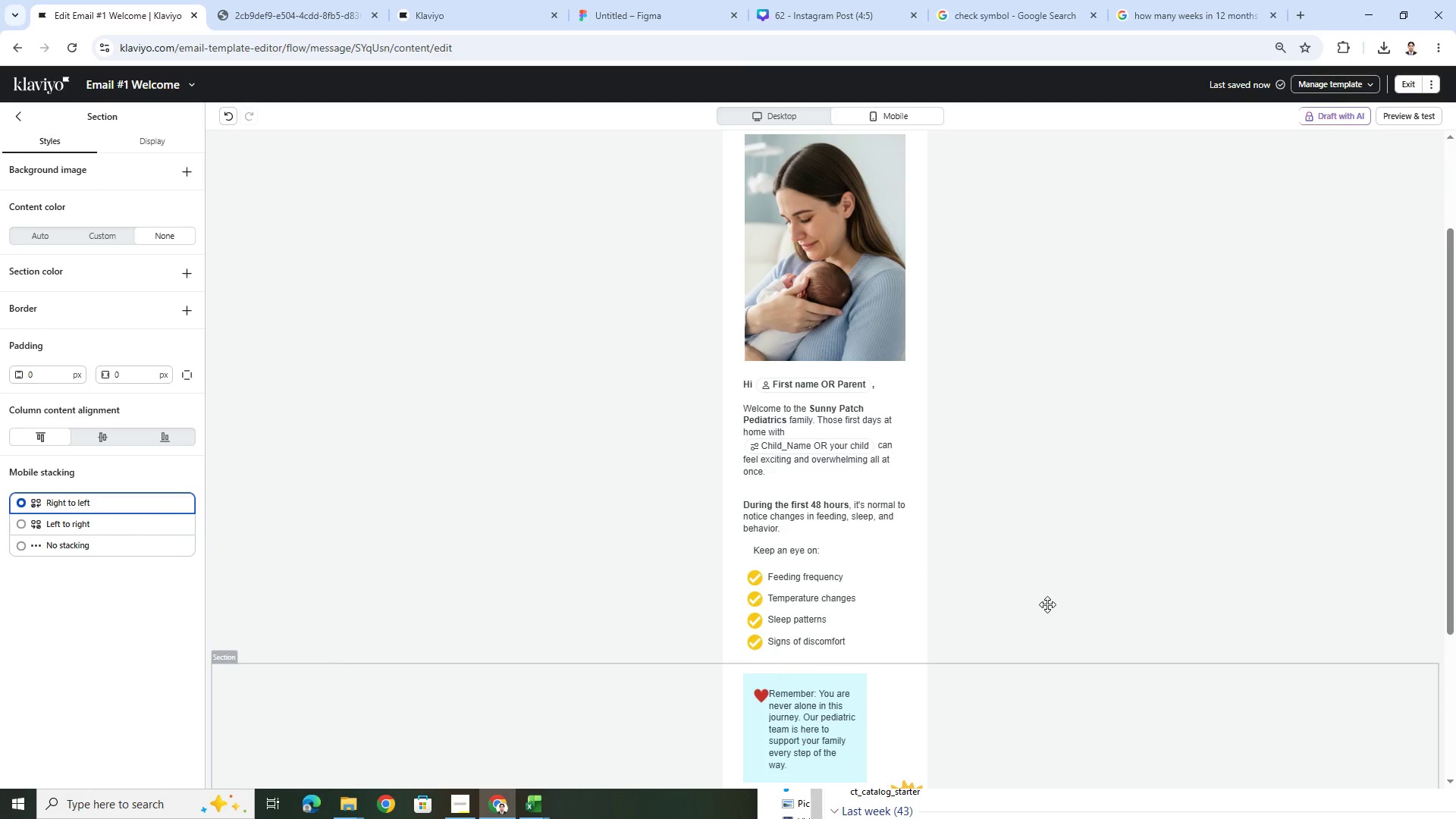 
scroll: coordinate [1047, 604], scroll_direction: down, amount: 3.0
 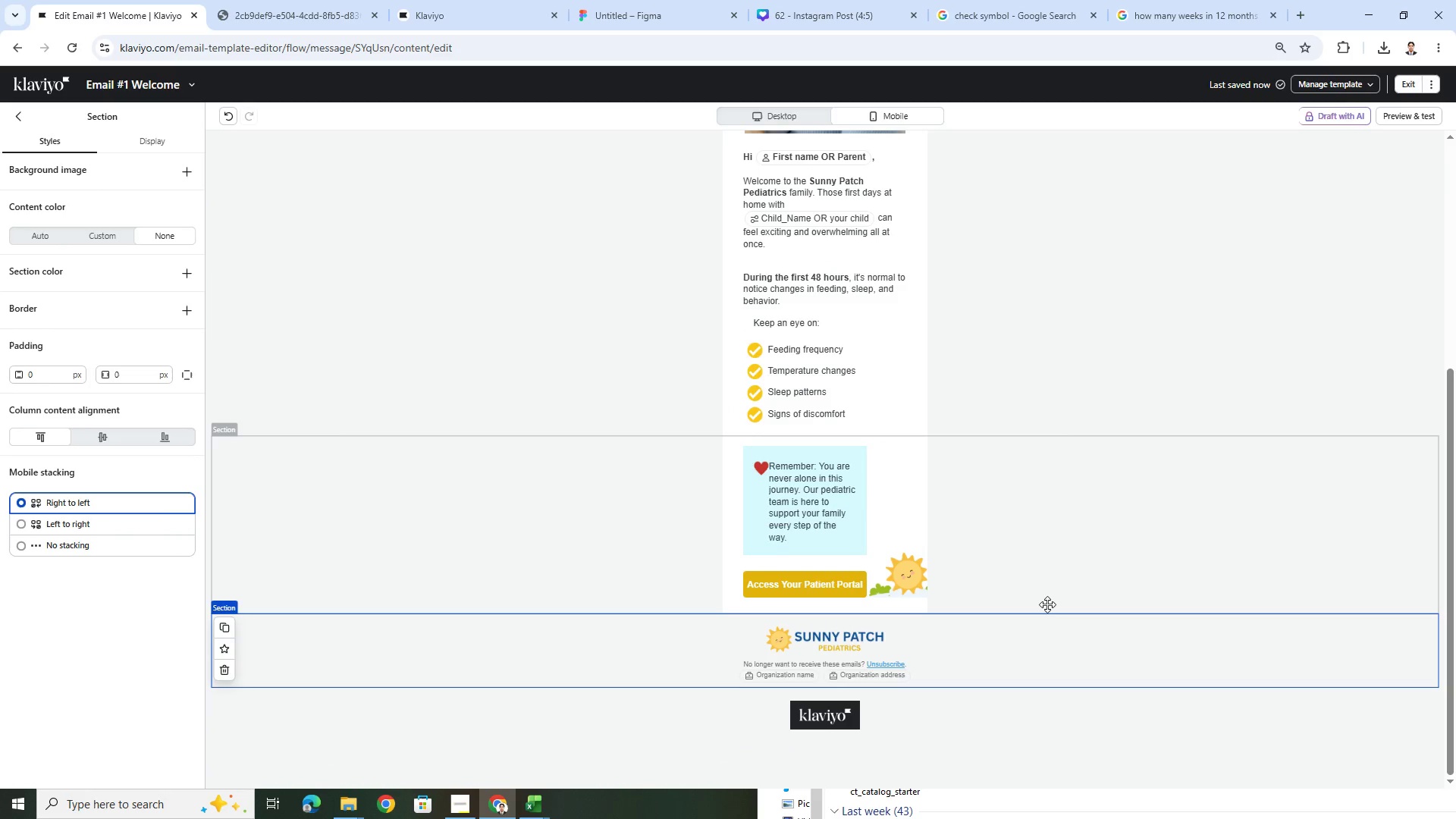 
scroll: coordinate [1047, 604], scroll_direction: up, amount: 1.0
 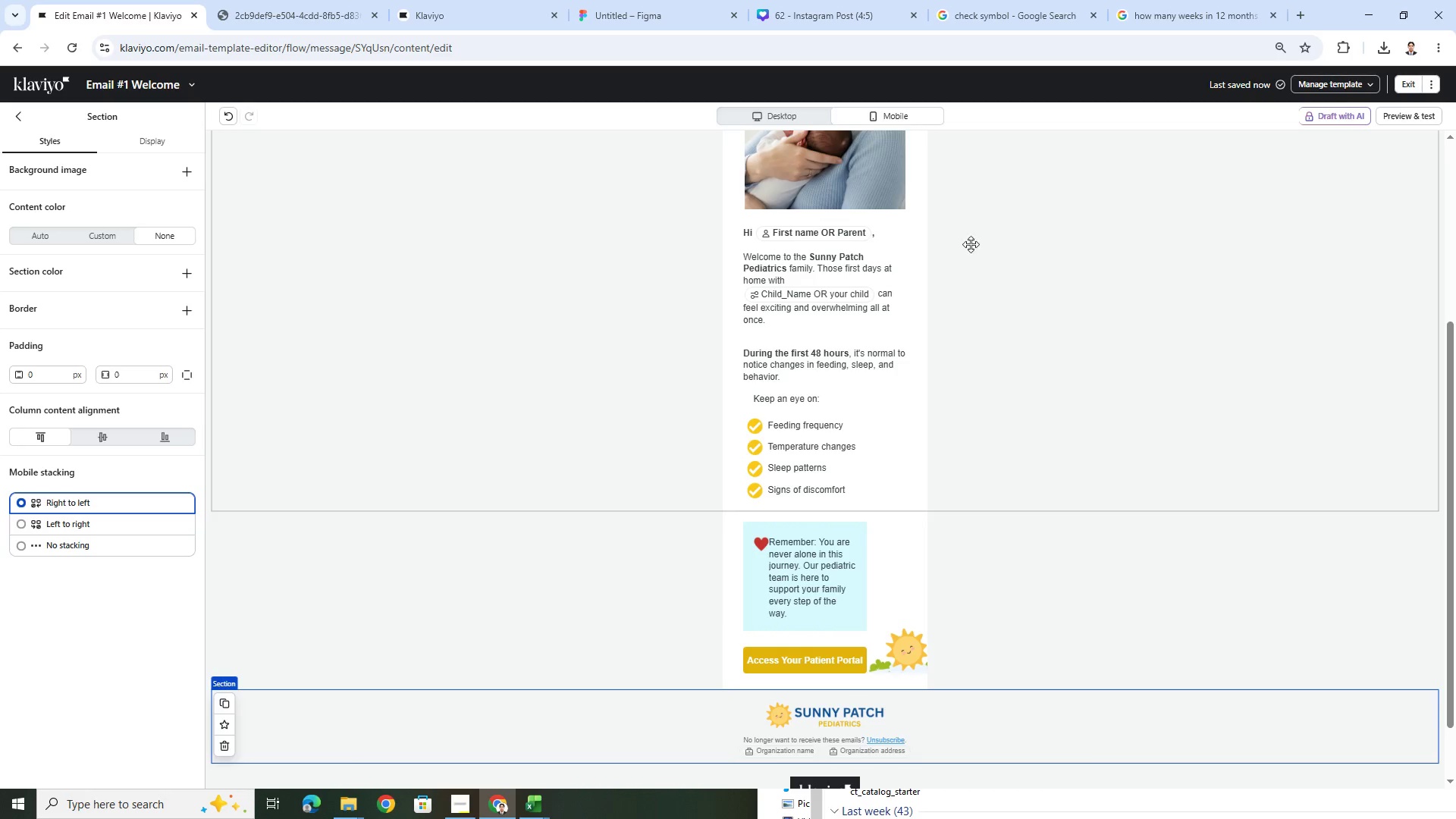 
left_click([848, 551])
 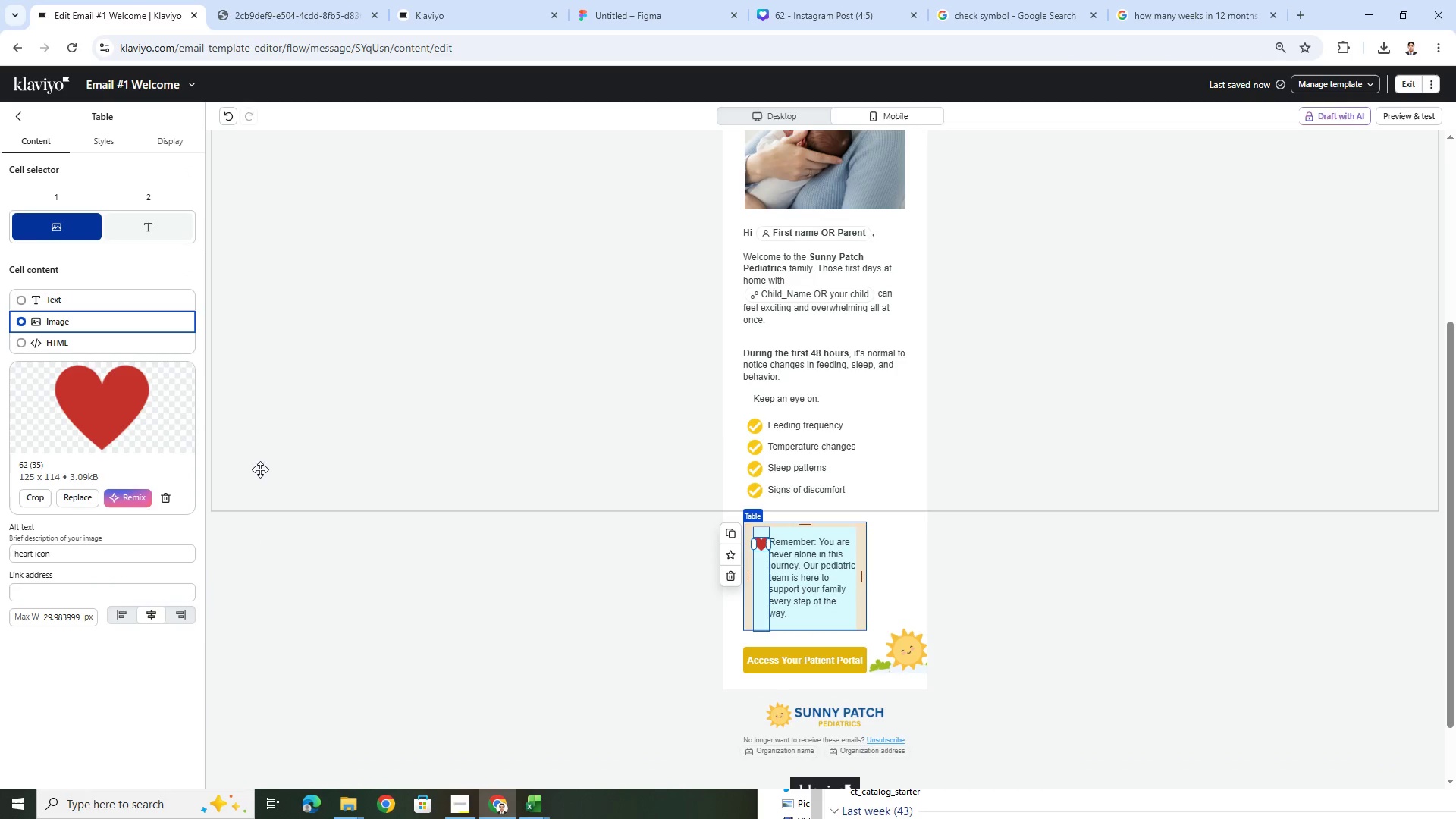 
left_click([808, 579])
 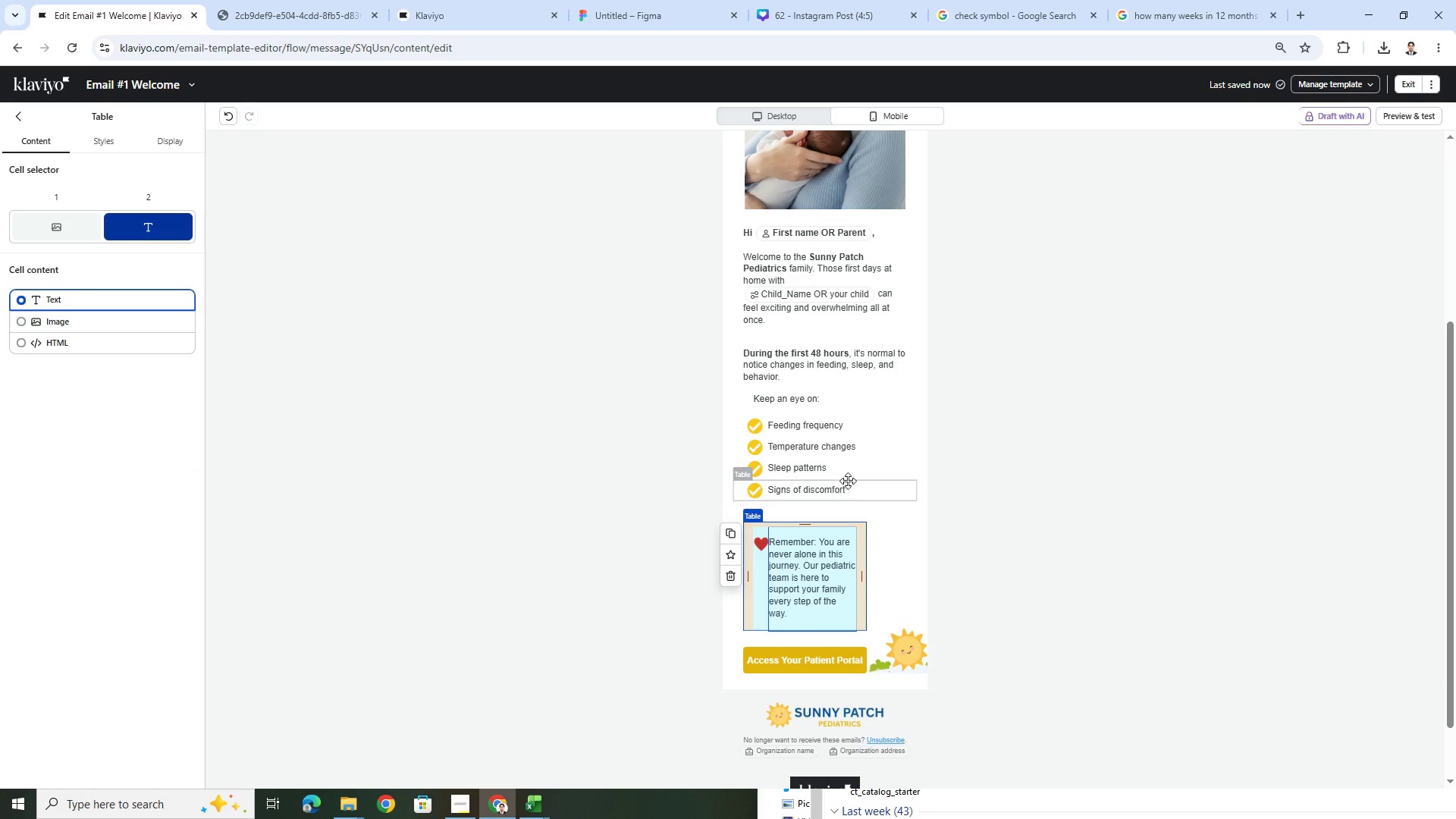 
left_click([848, 481])
 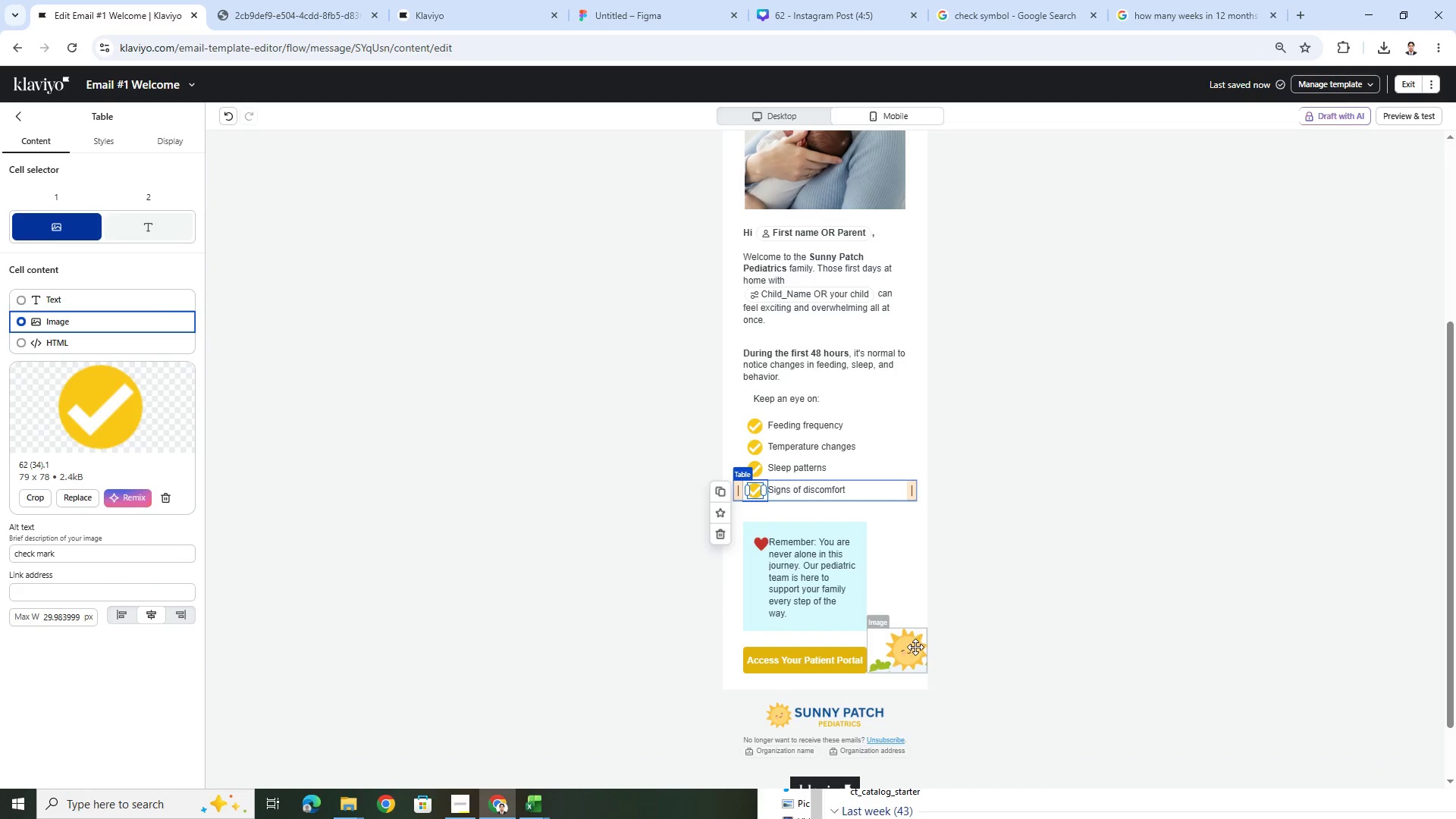 
left_click([1104, 610])
 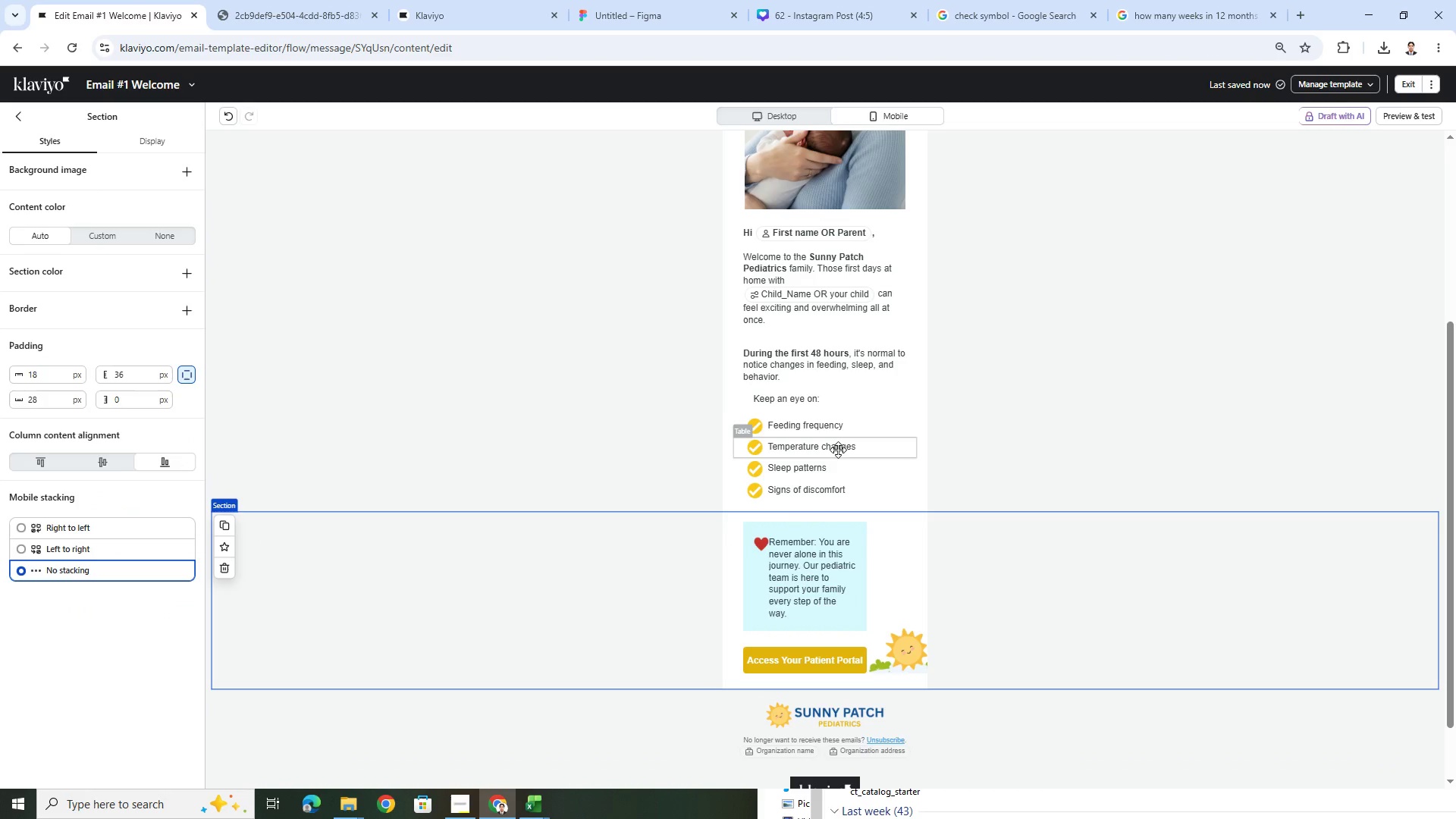 
left_click([861, 351])
 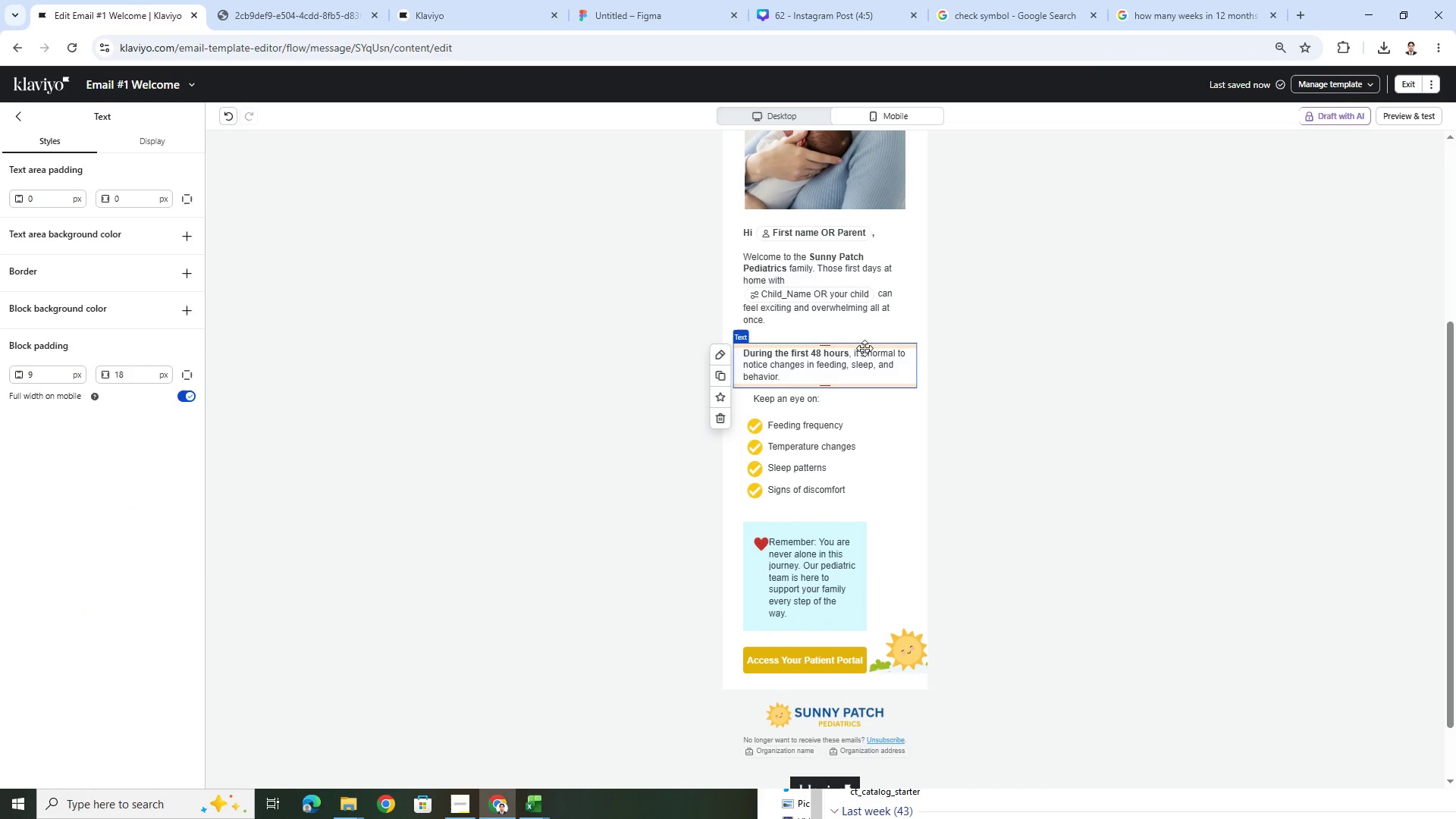 
scroll: coordinate [852, 211], scroll_direction: up, amount: 5.0
 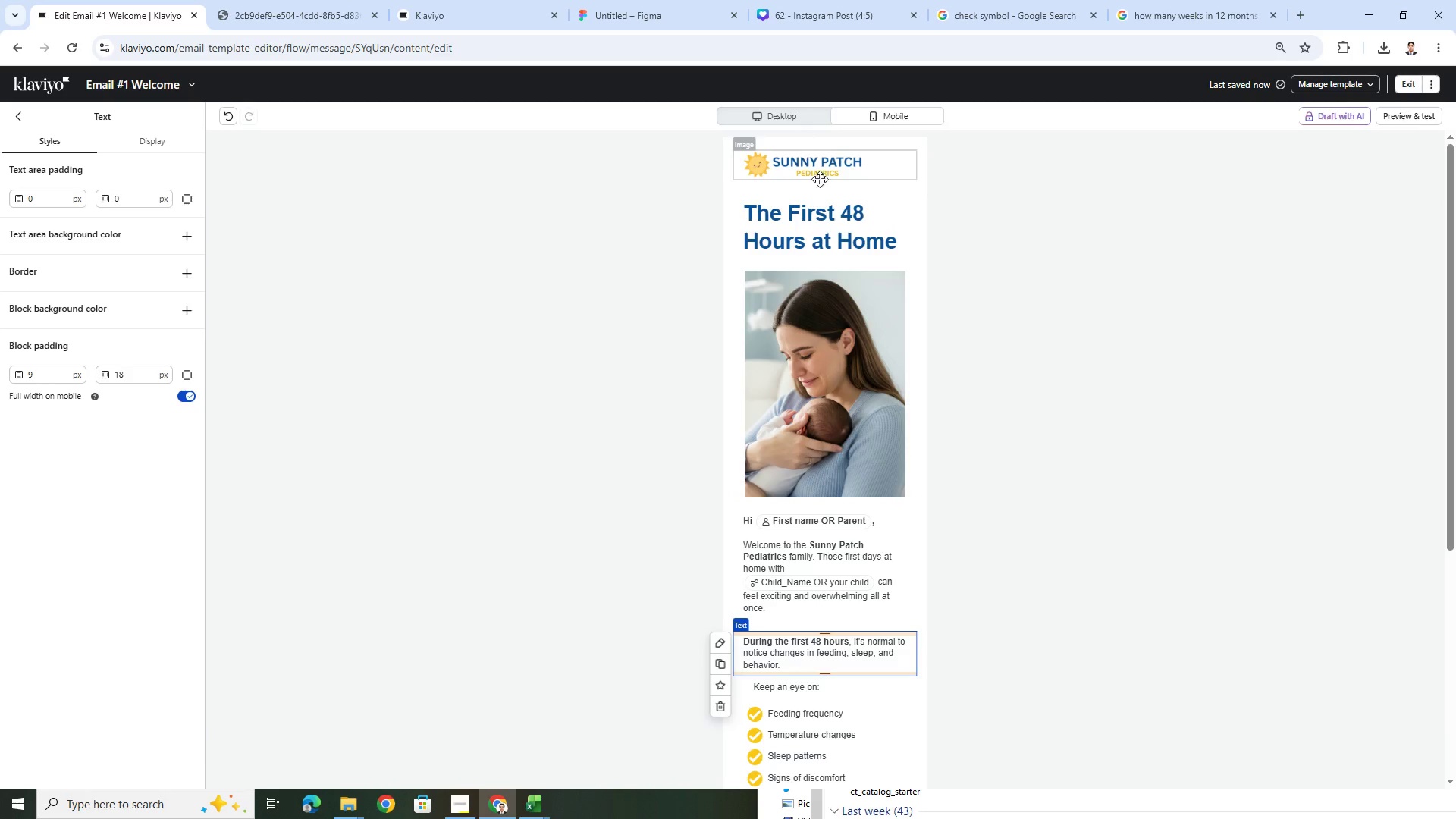 
left_click([830, 224])
 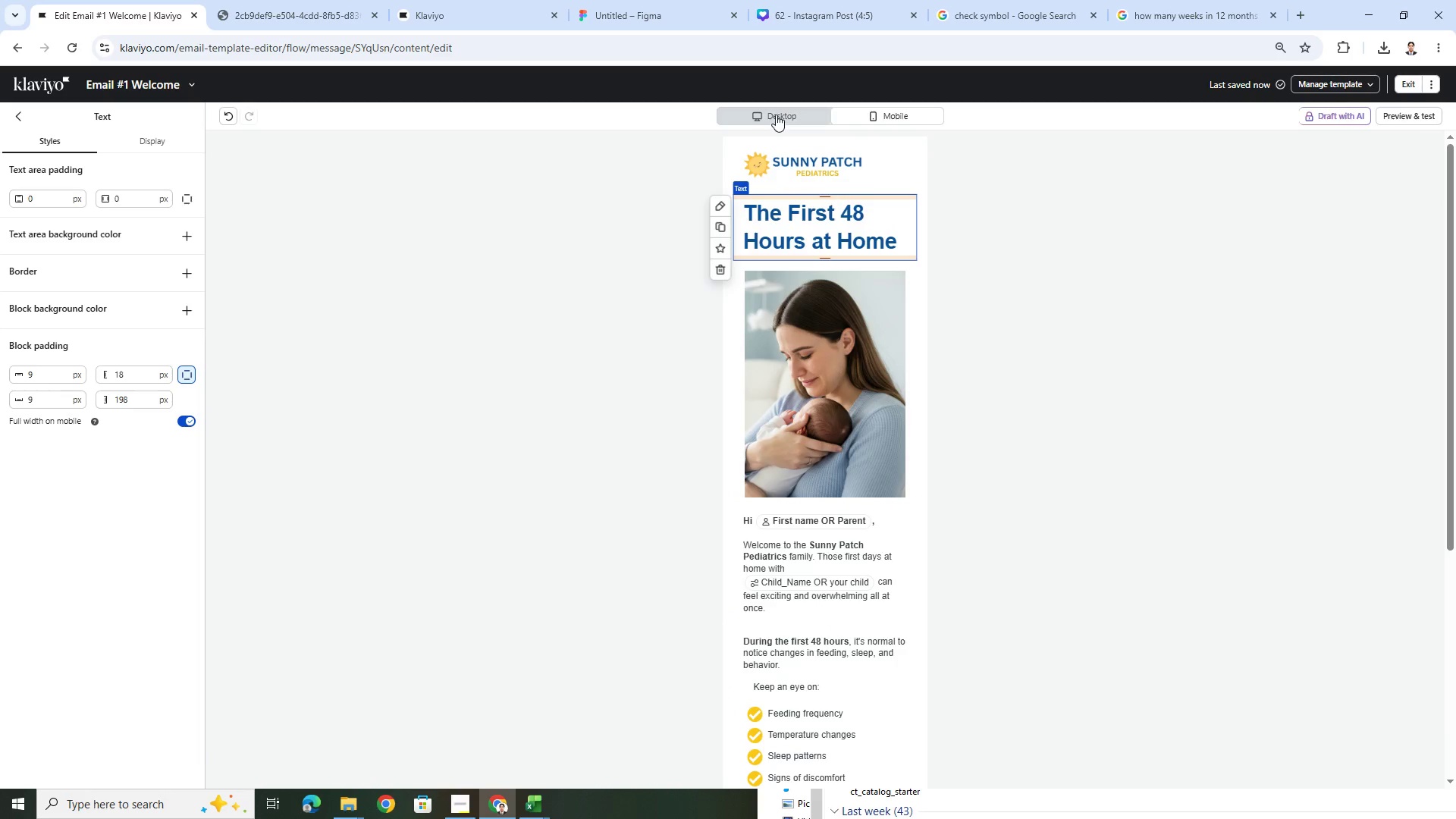 
left_click([777, 112])
 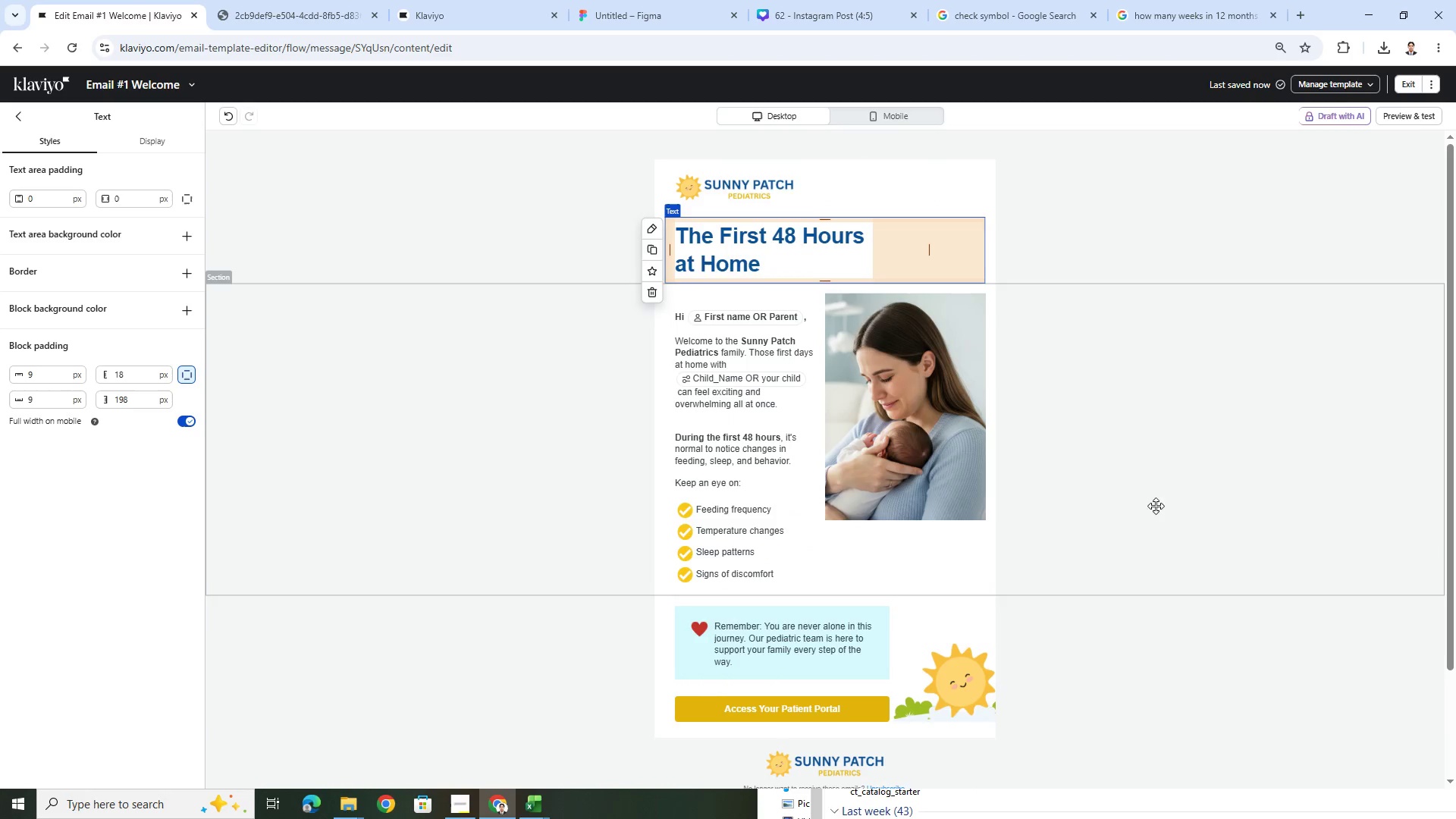 
left_click([1172, 624])
 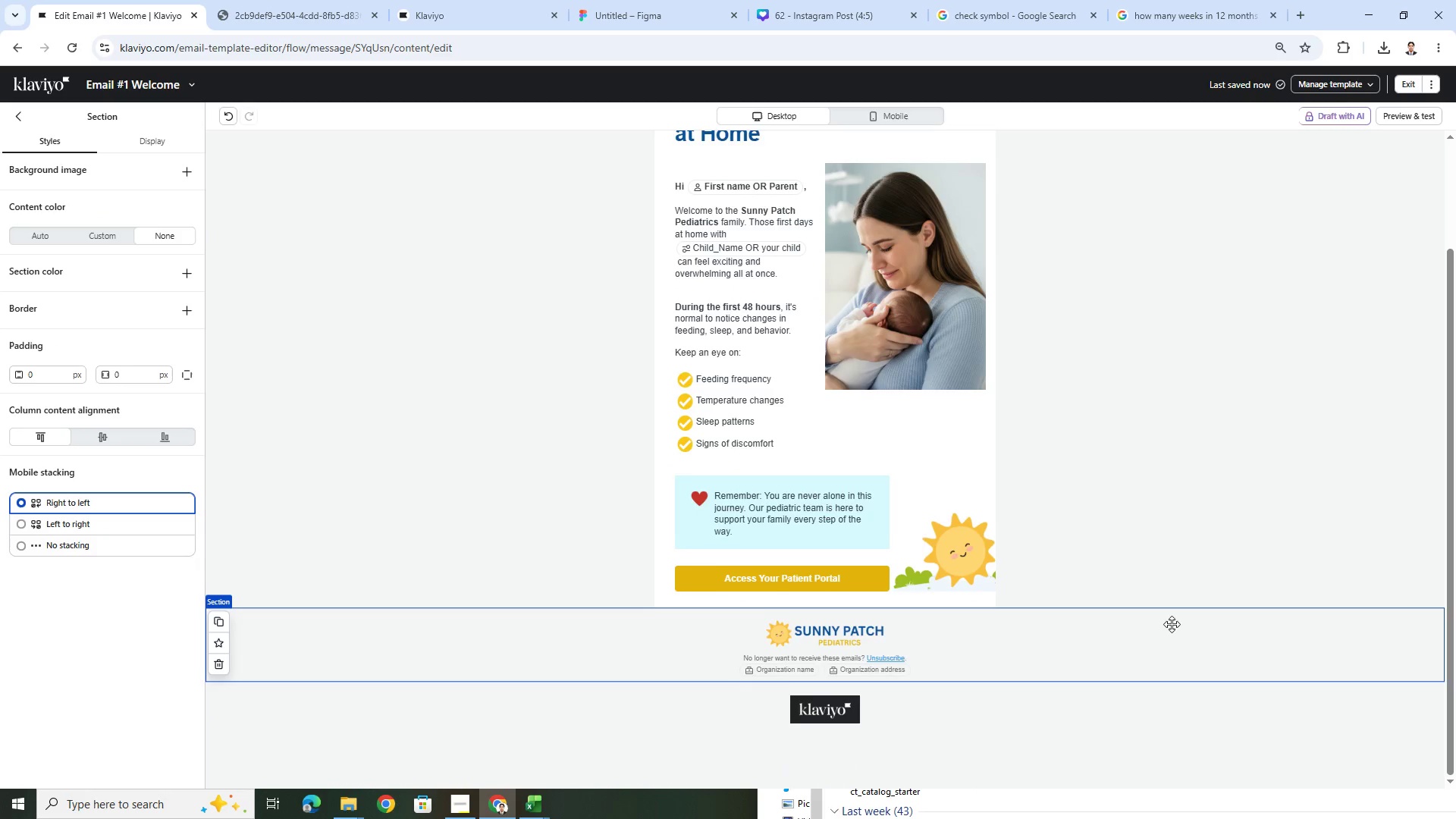 
scroll: coordinate [1184, 557], scroll_direction: down, amount: 4.0
 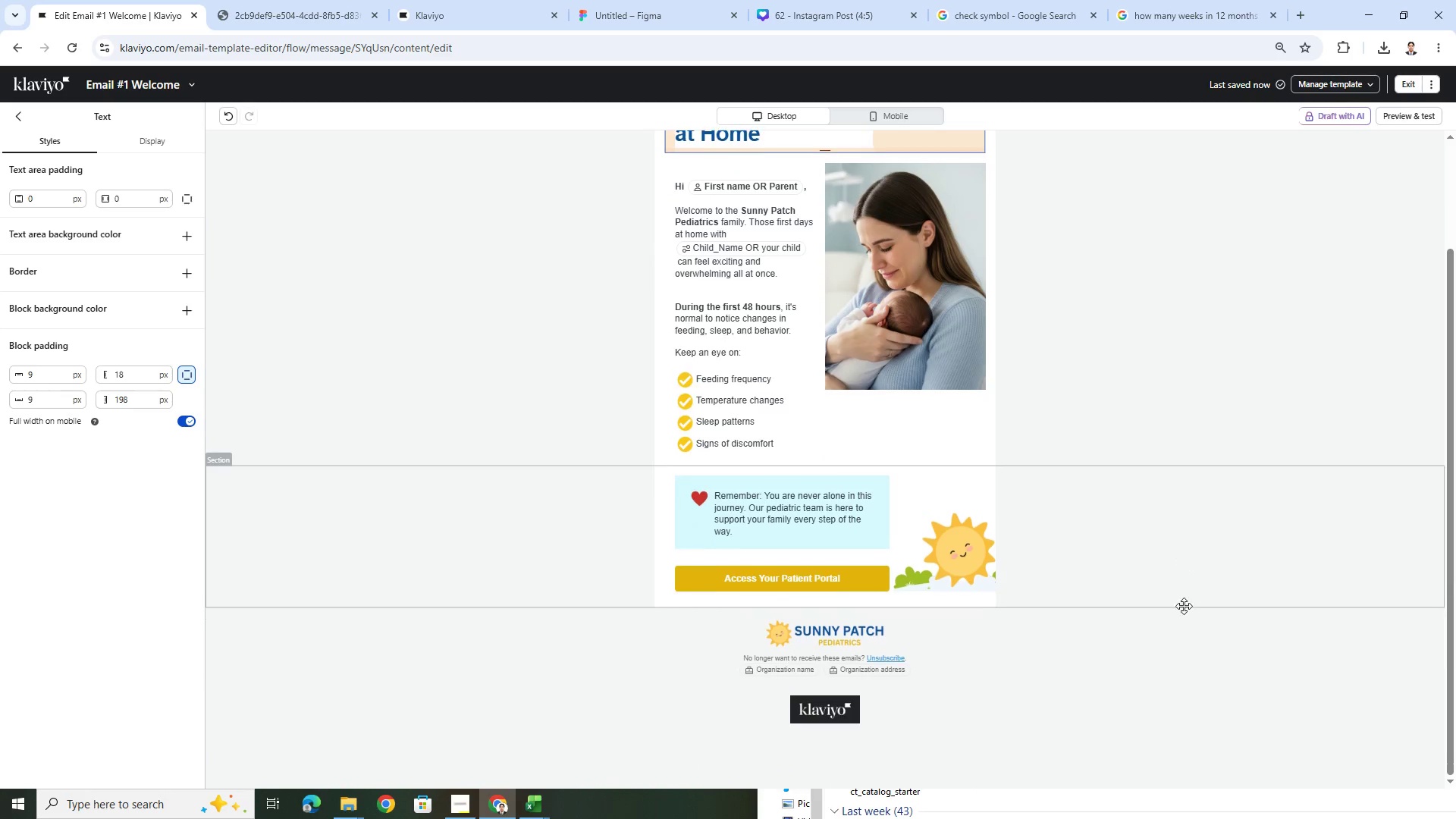 
scroll: coordinate [1175, 626], scroll_direction: up, amount: 3.0
 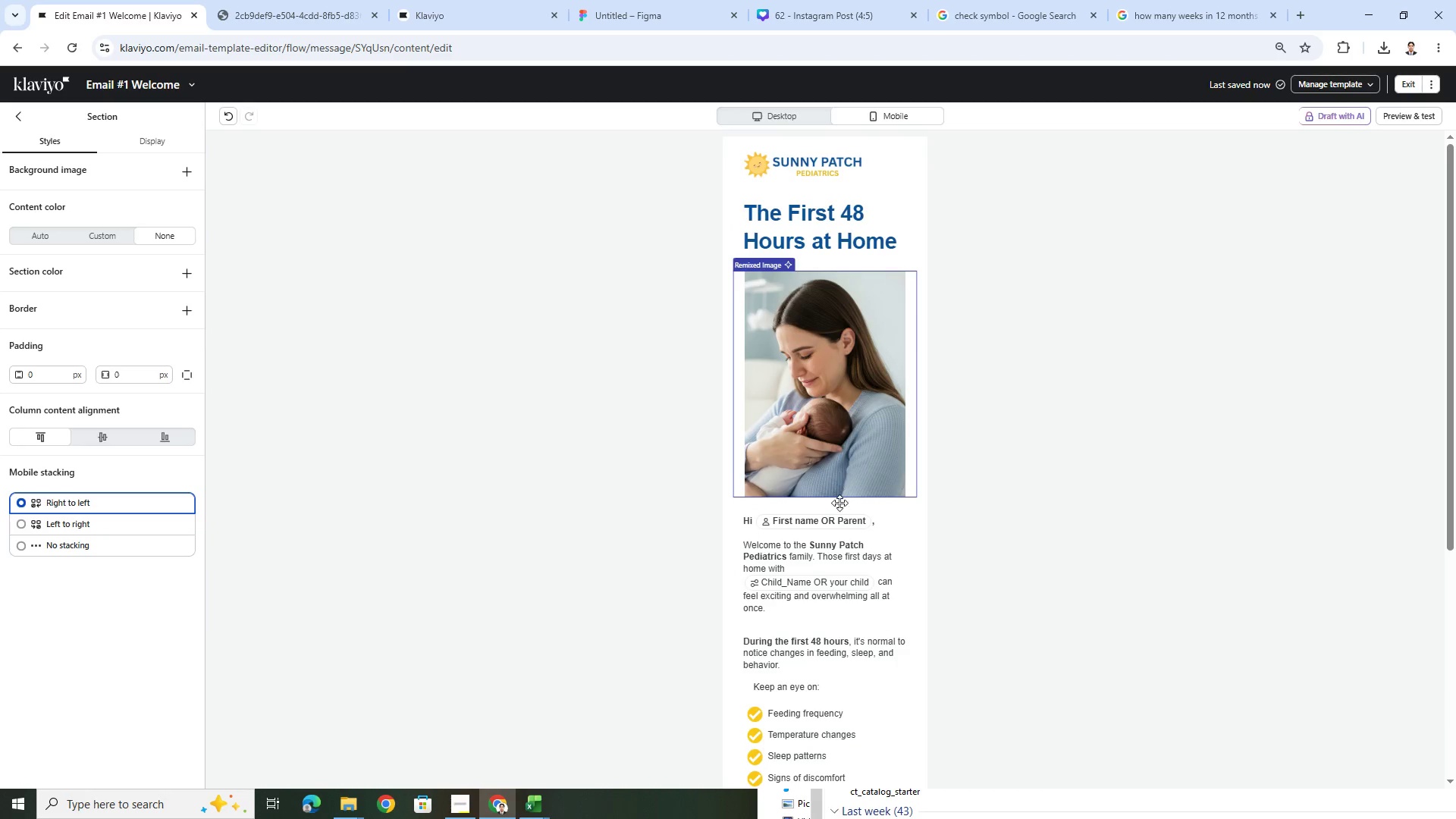 
wait(16.73)
 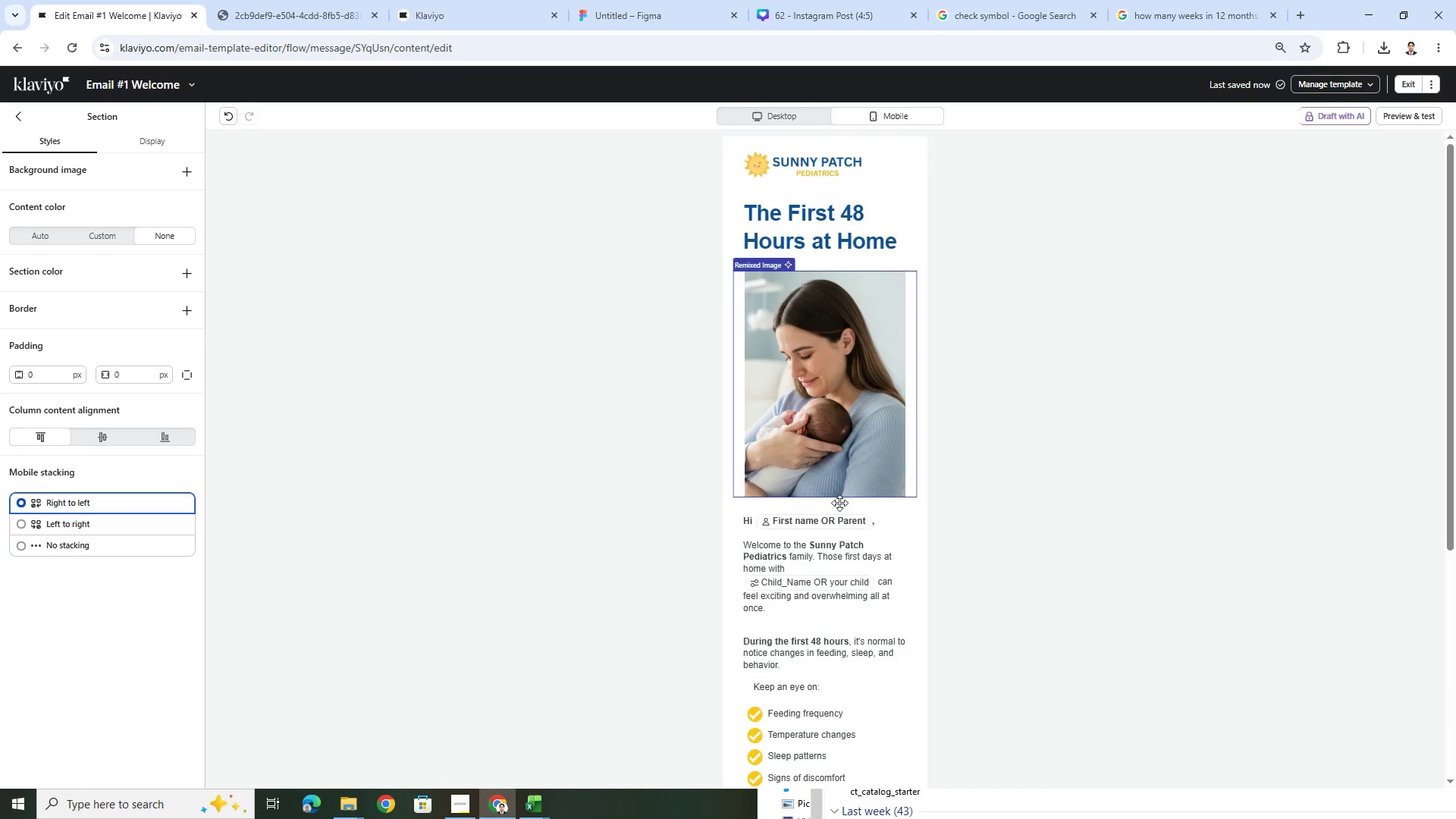 
left_click_drag(start_coordinate=[842, 507], to_coordinate=[843, 502])
 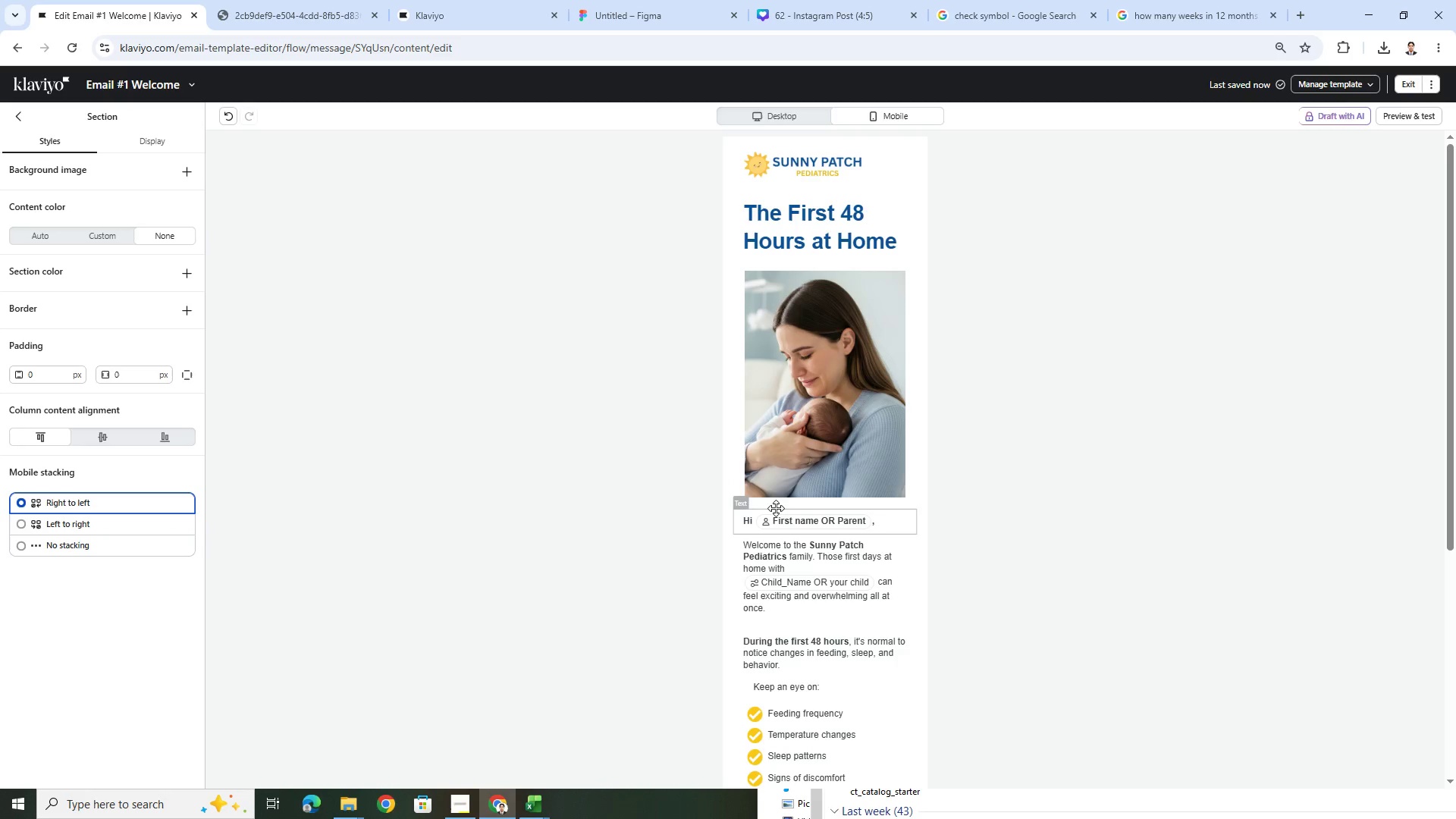 
wait(5.91)
 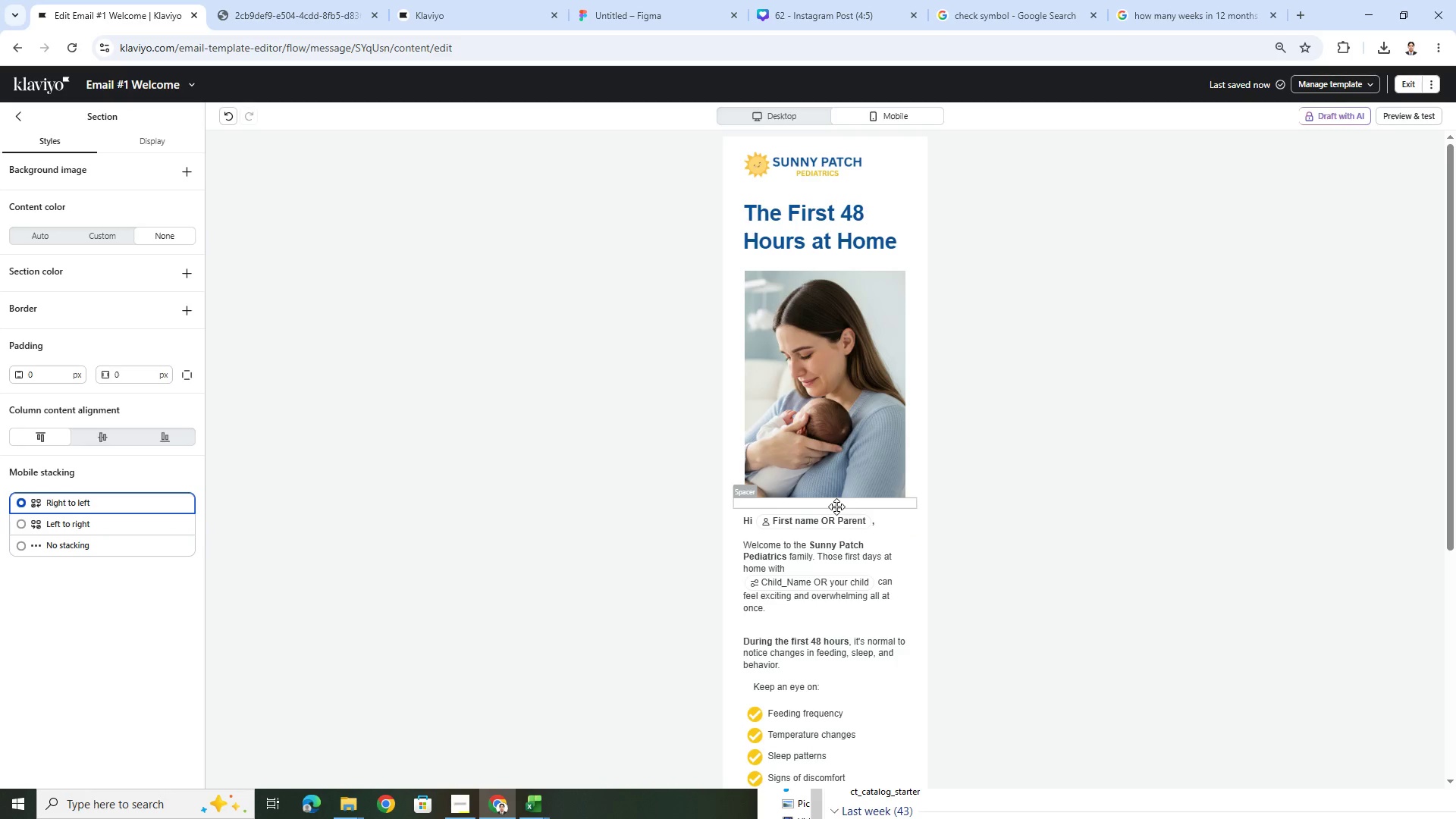 
left_click([723, 548])
 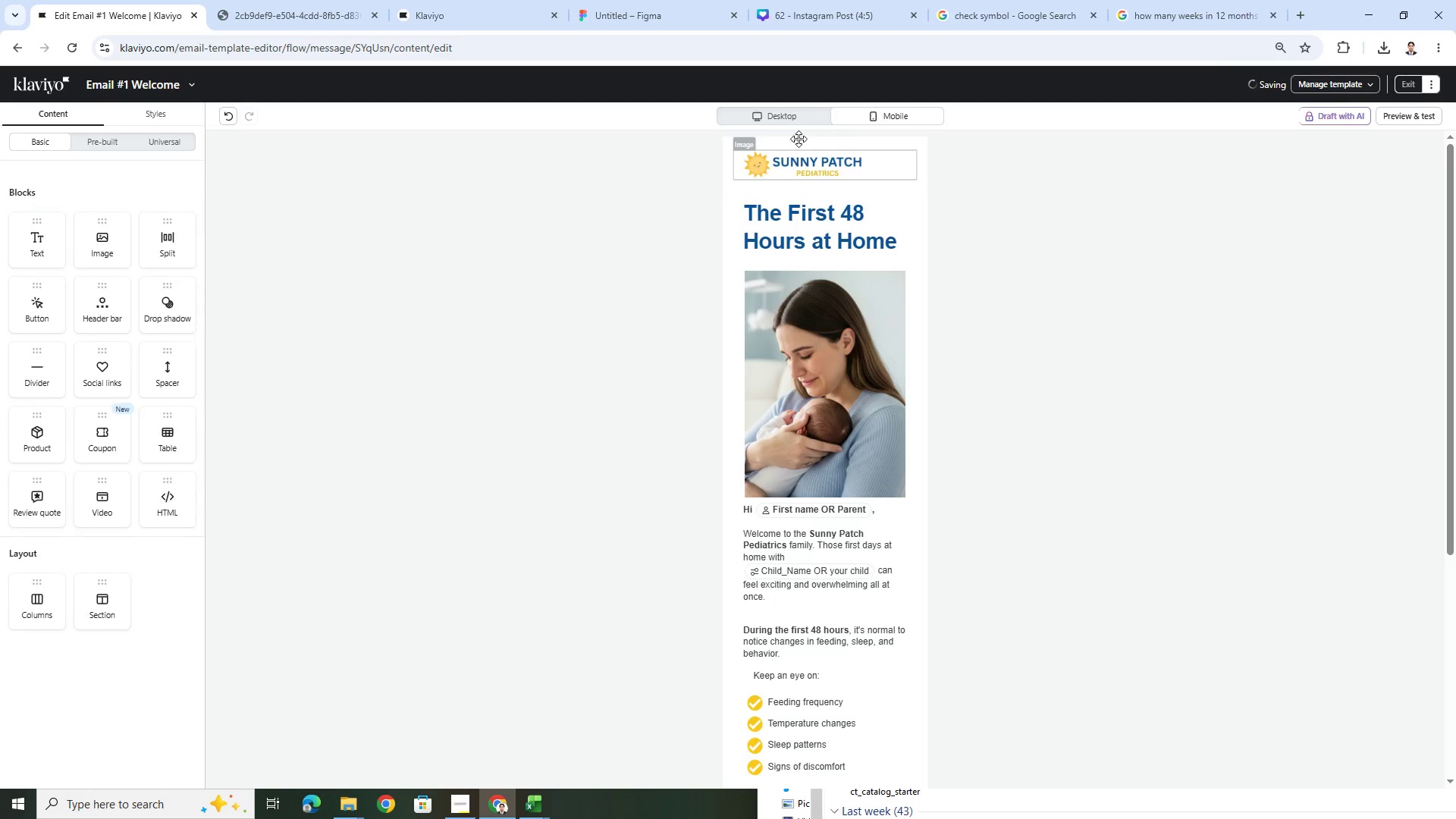 
left_click([799, 120])
 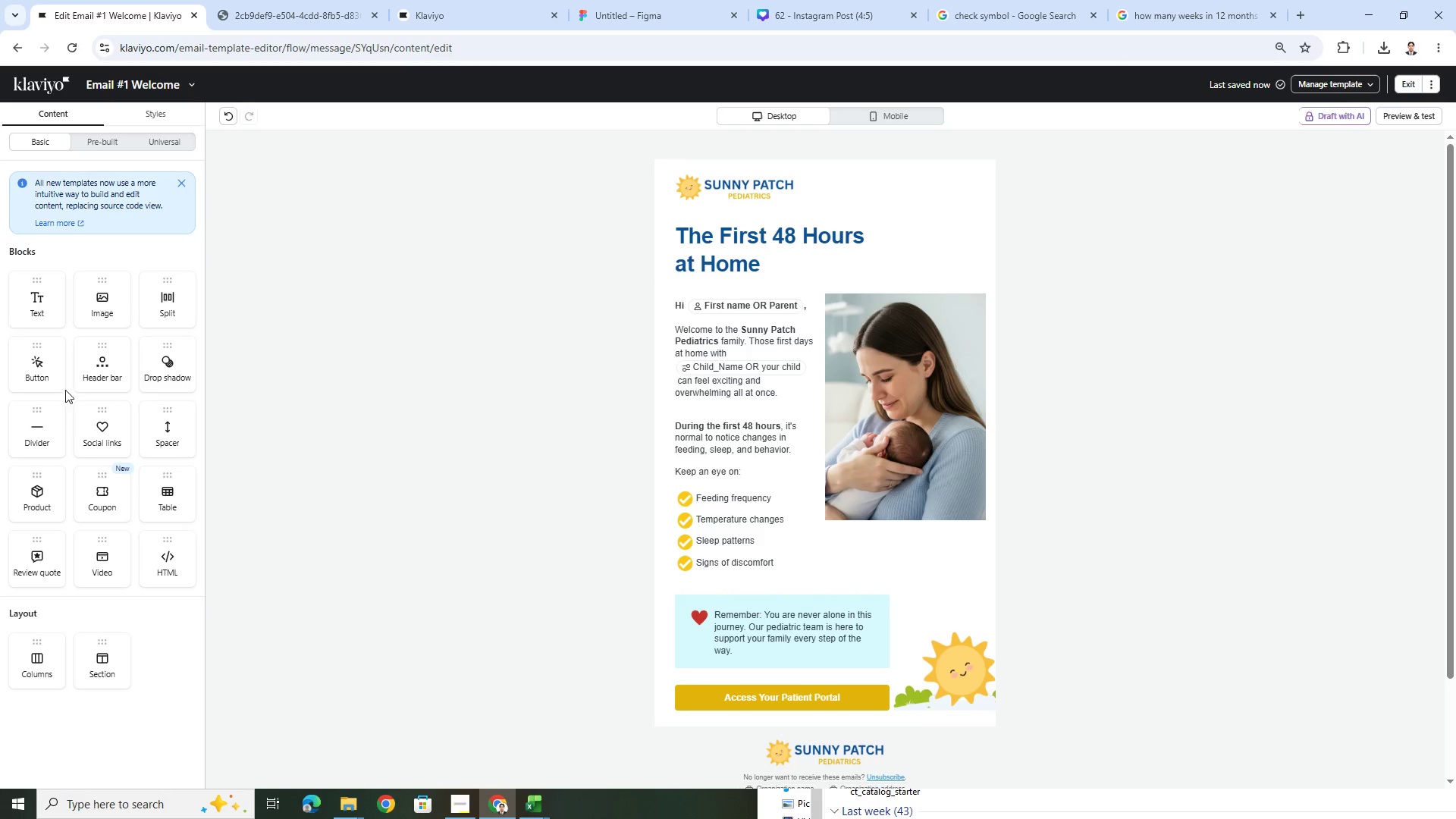 
left_click_drag(start_coordinate=[164, 423], to_coordinate=[940, 507])
 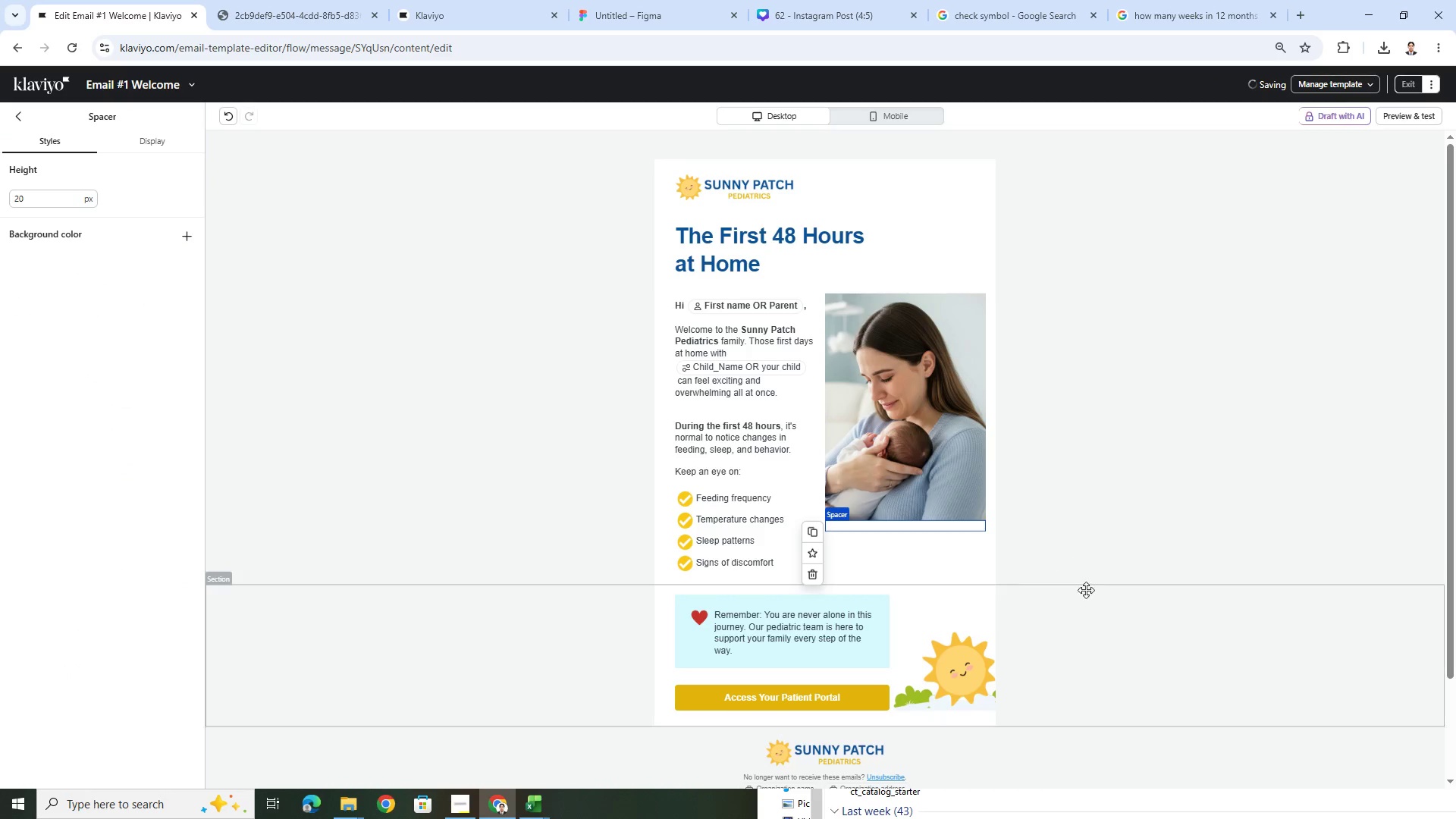 
left_click([1102, 598])
 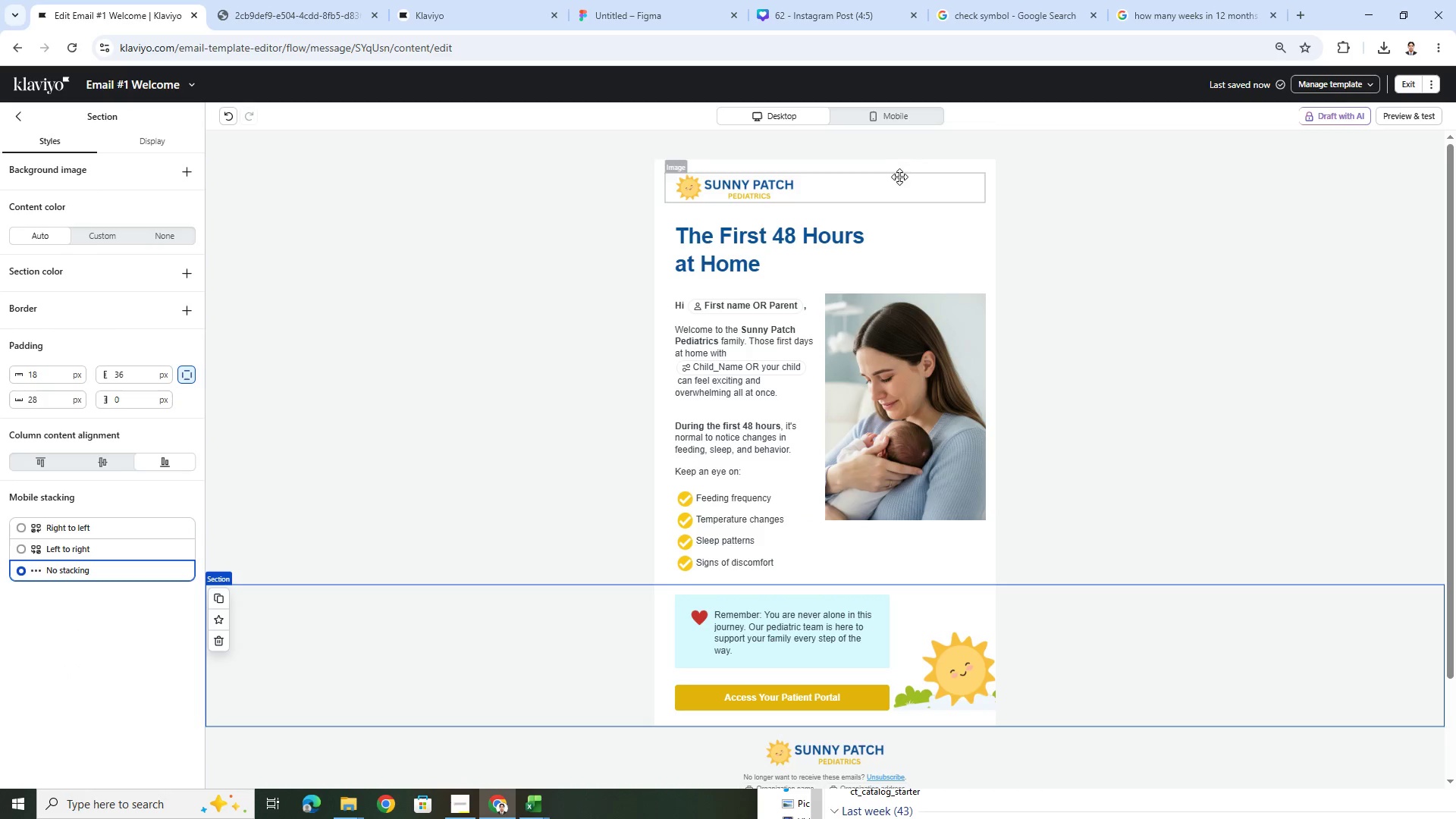 
left_click([896, 111])
 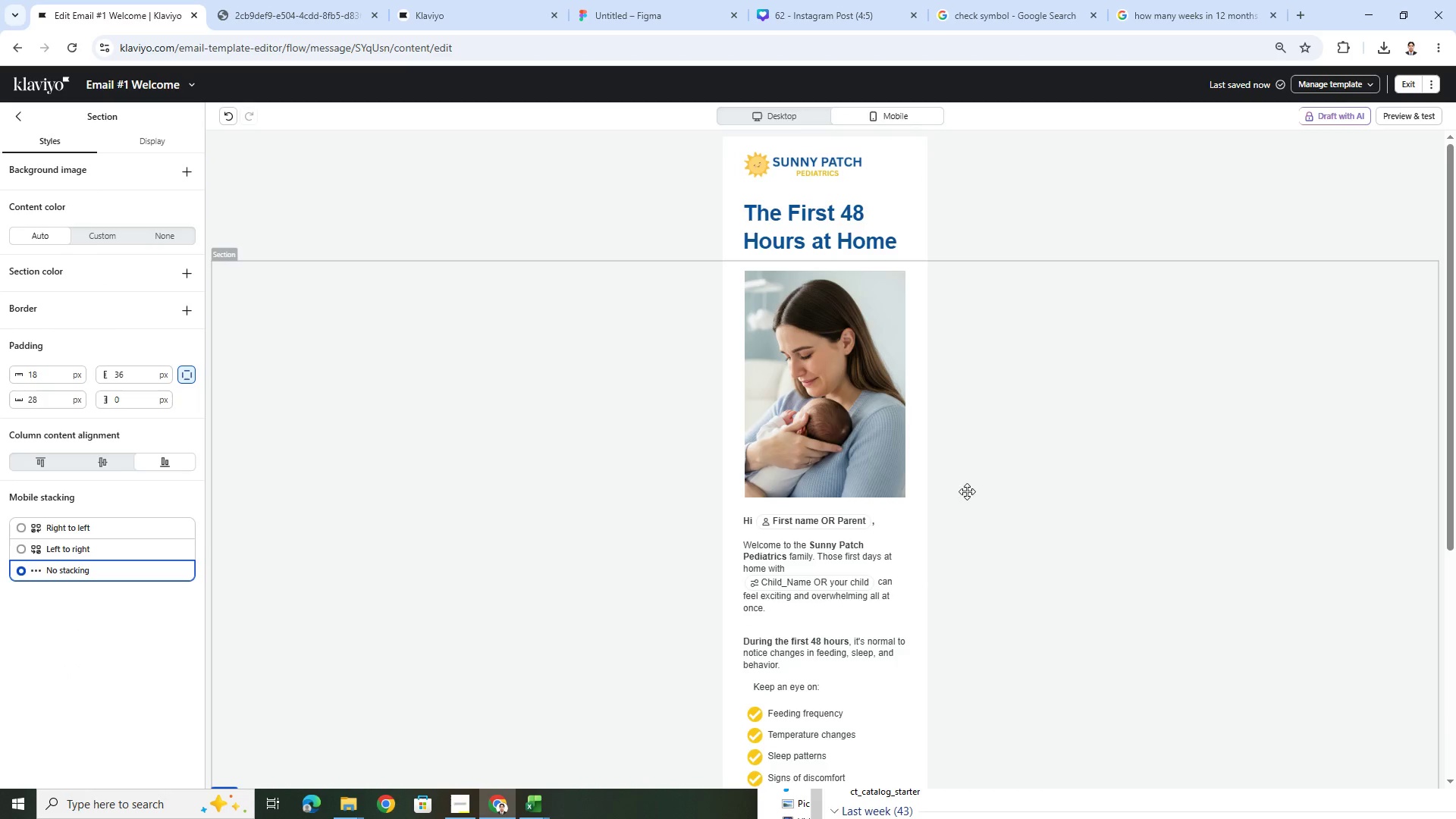 
left_click([990, 595])
 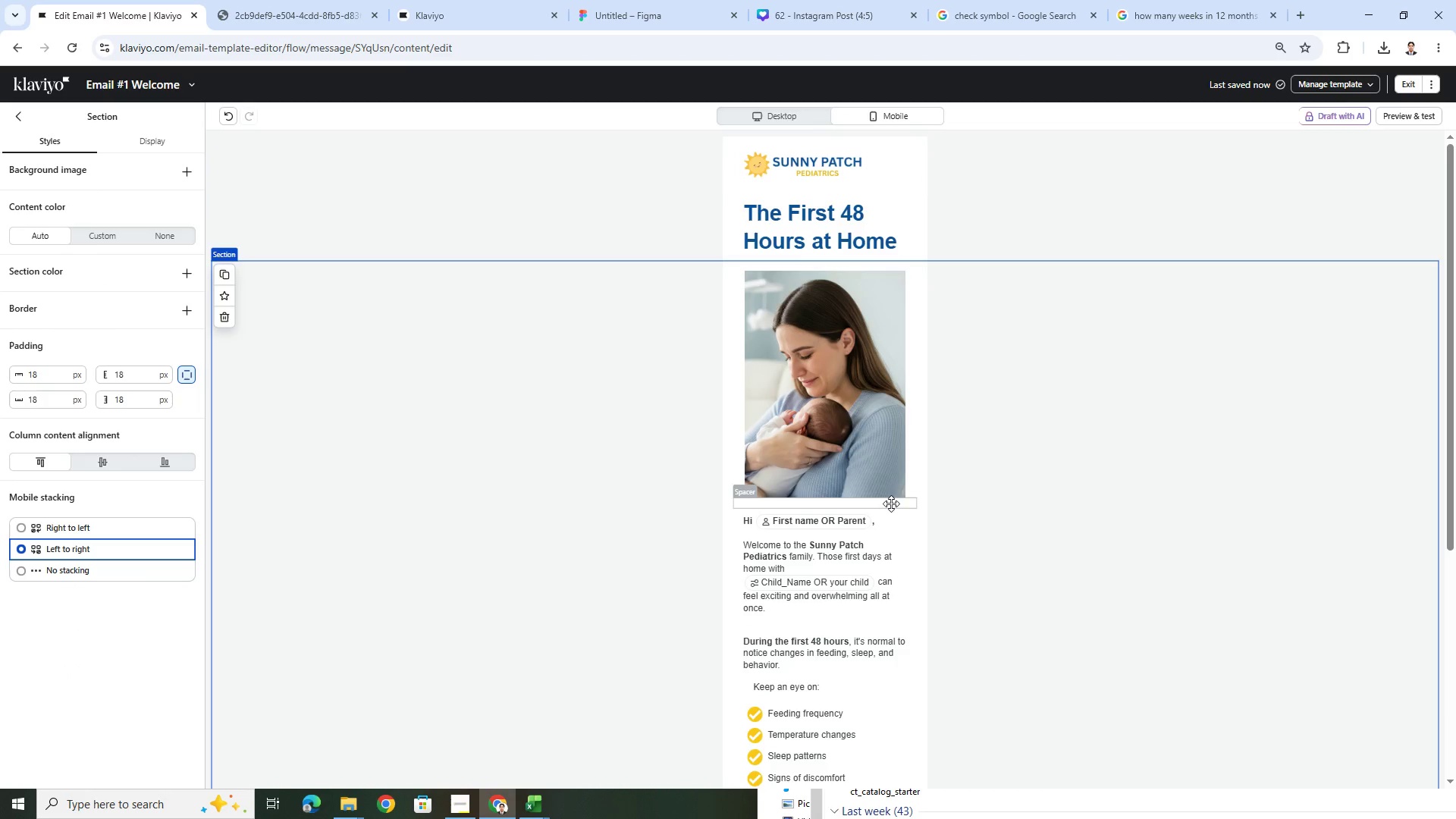 
left_click([821, 117])
 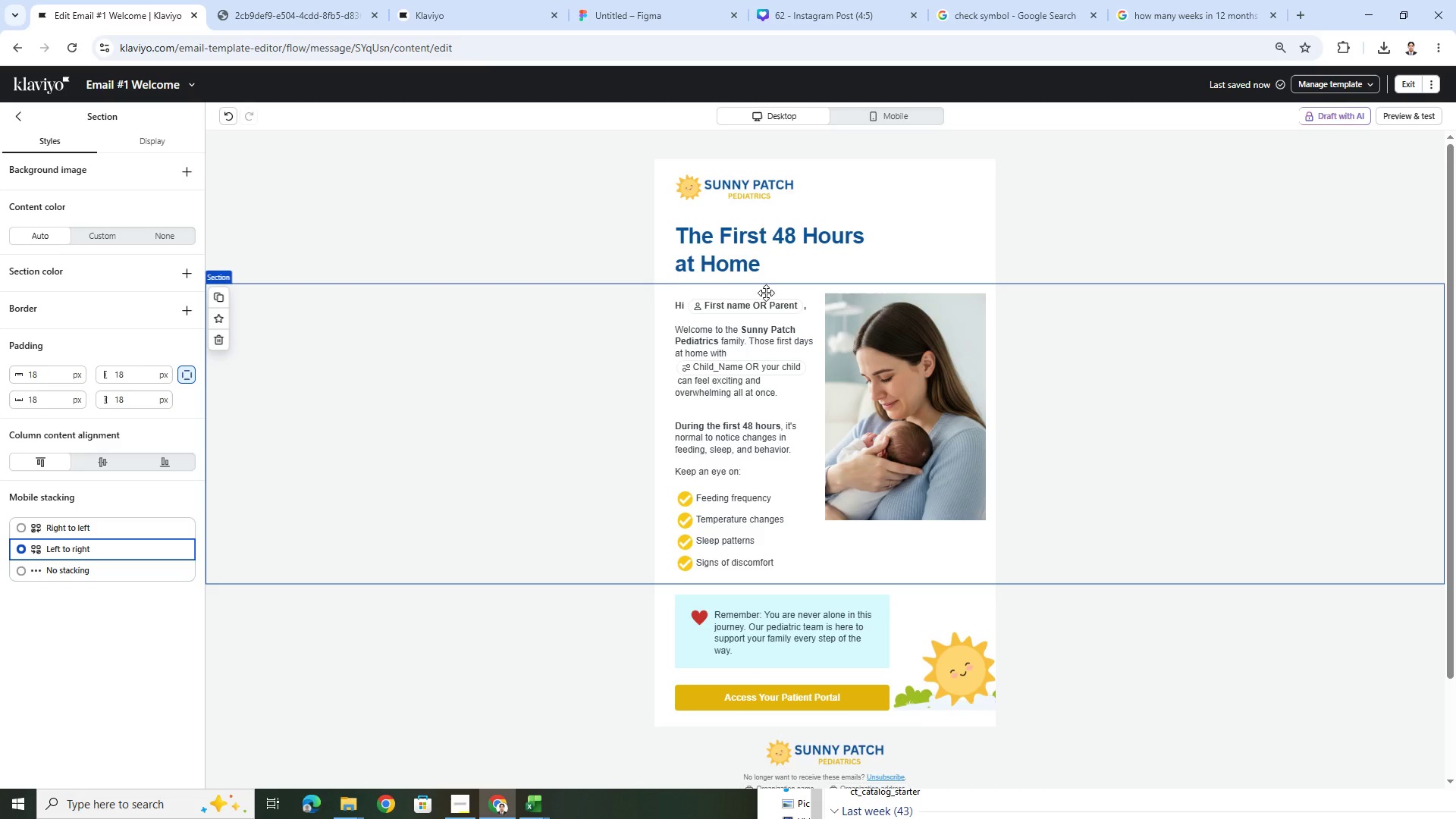 
left_click([1124, 671])
 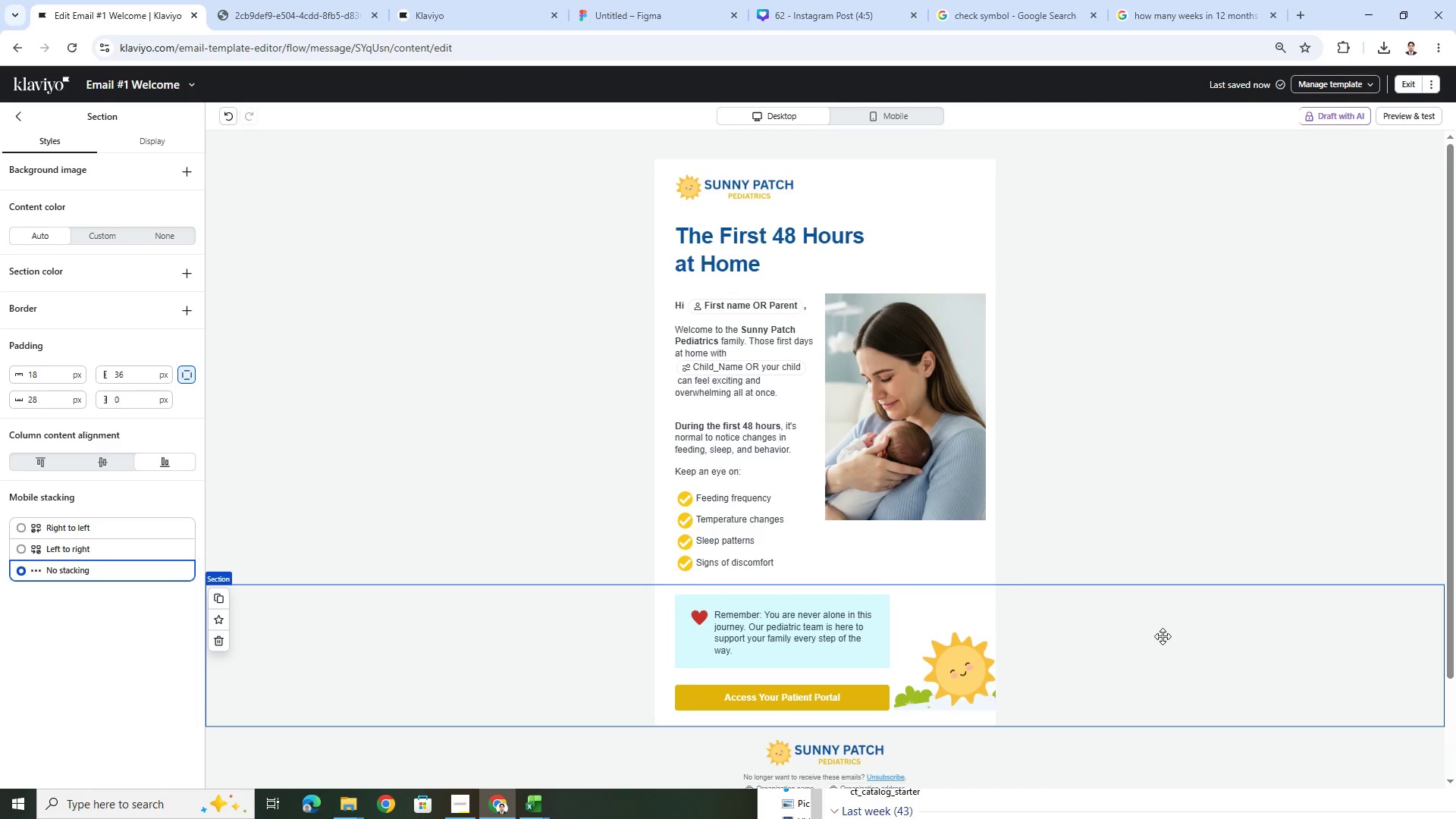 
scroll: coordinate [1174, 628], scroll_direction: down, amount: 4.0
 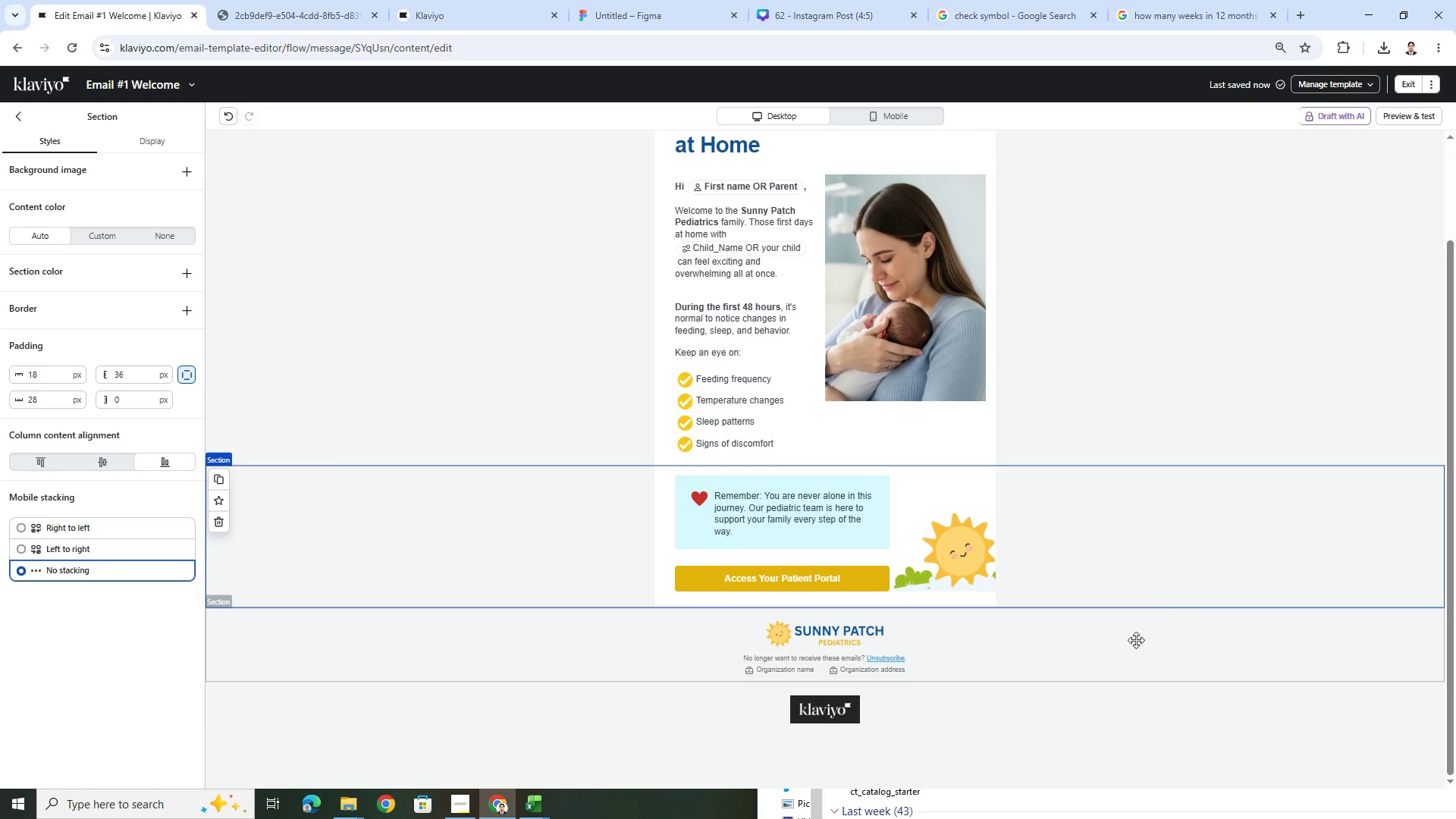 
left_click([1128, 643])
 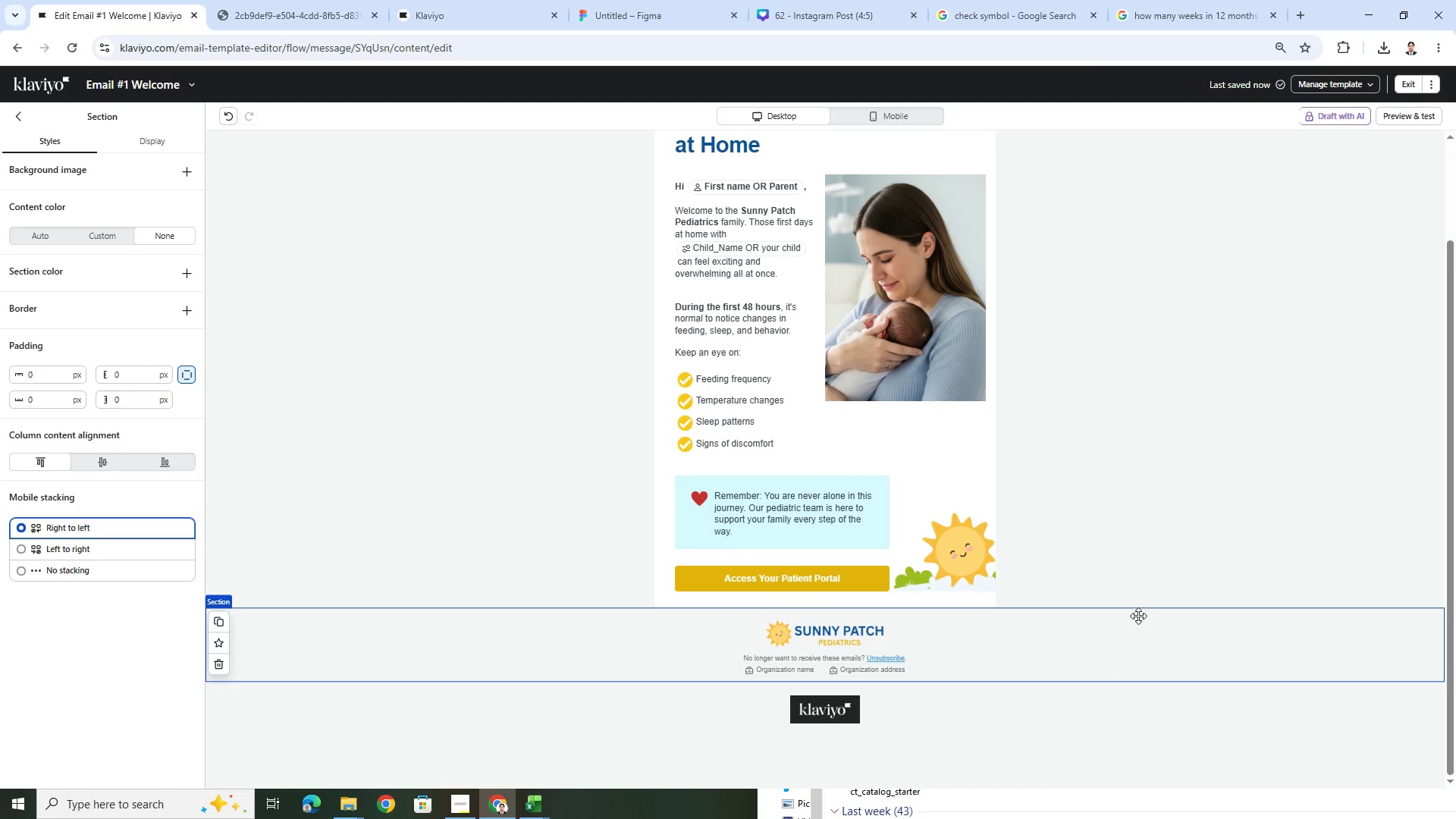 
scroll: coordinate [1138, 615], scroll_direction: up, amount: 4.0
 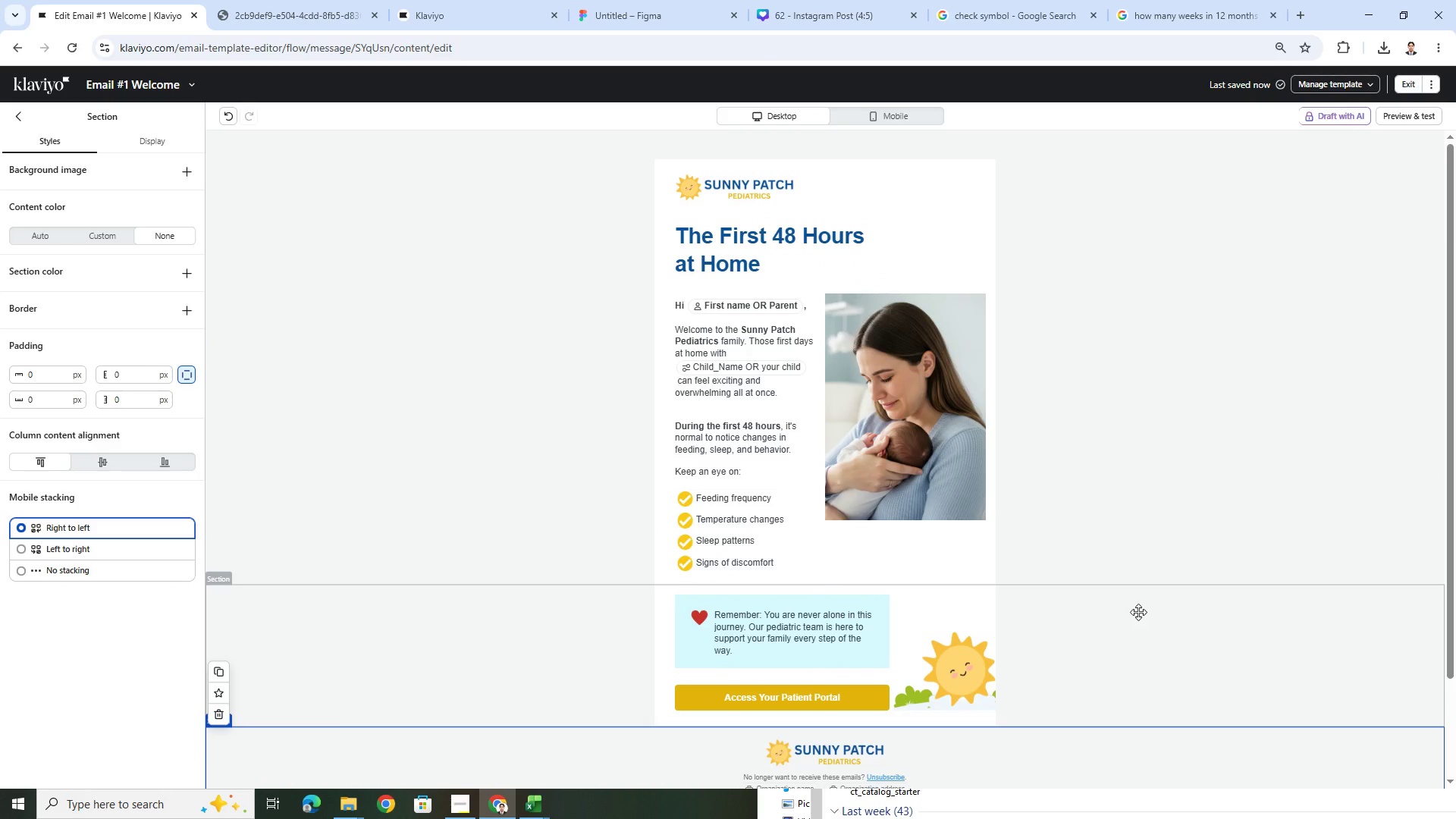 
wait(8.3)
 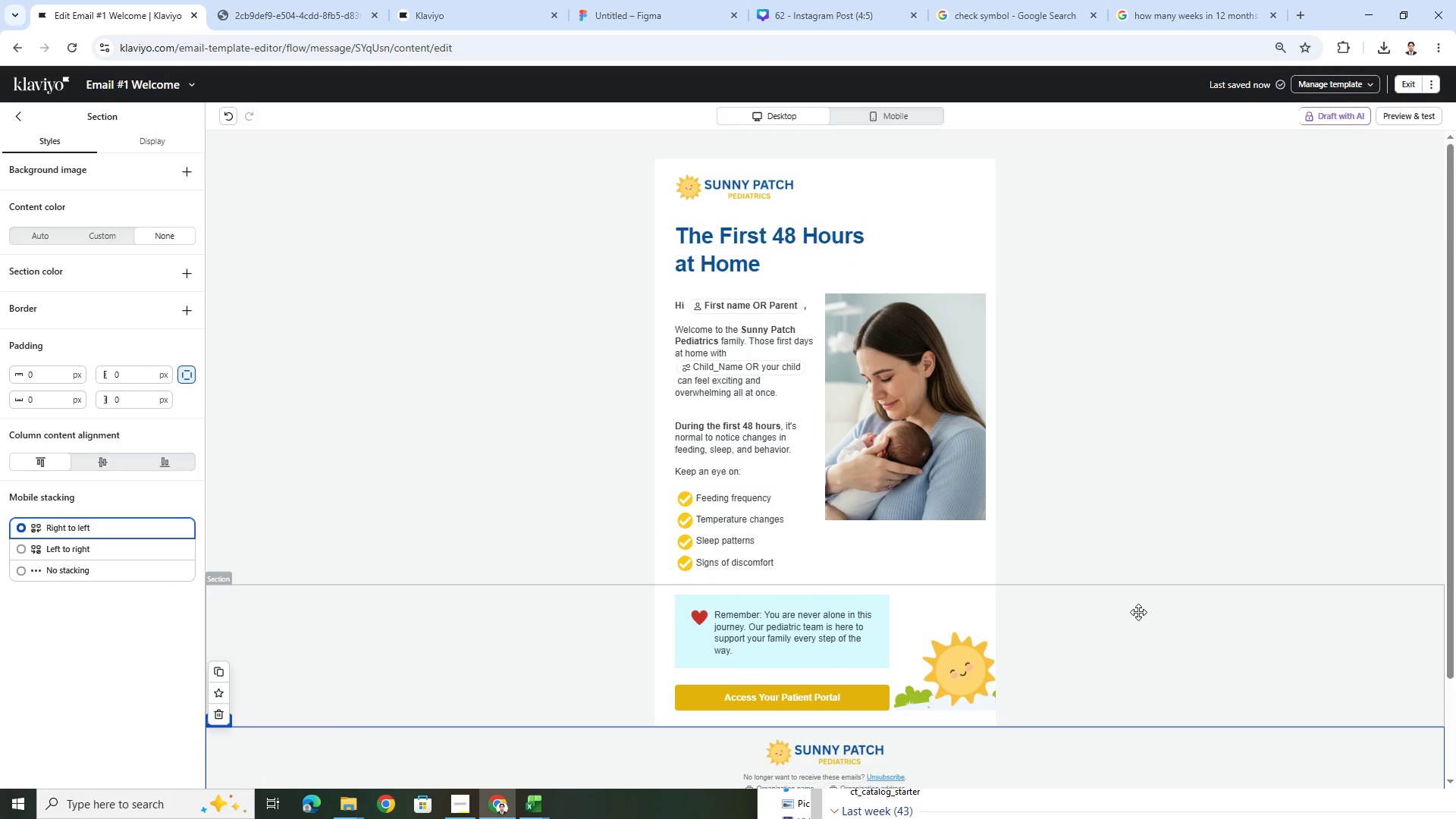 
scroll: coordinate [1132, 613], scroll_direction: down, amount: 2.0
 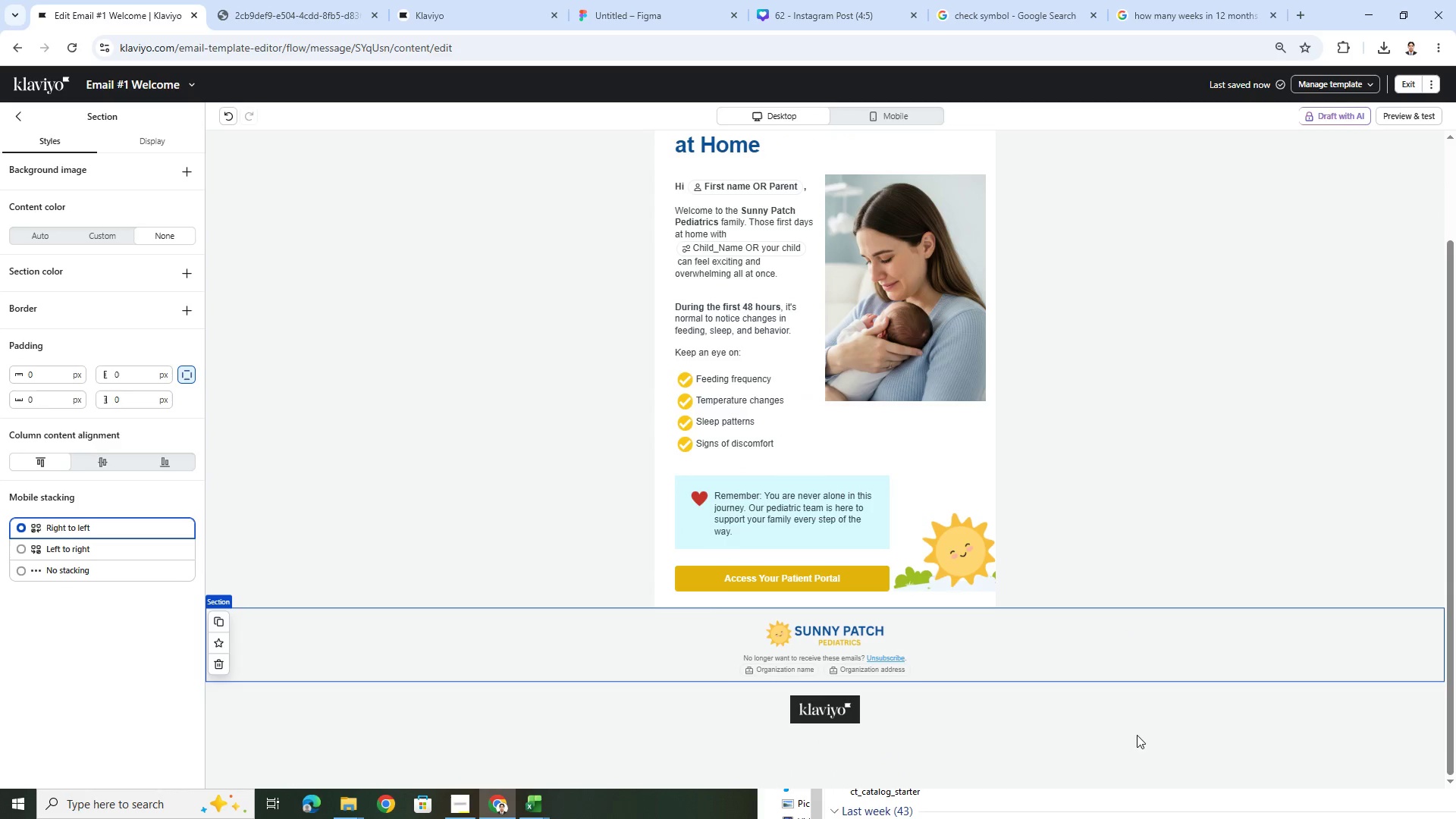 
left_click([1137, 749])
 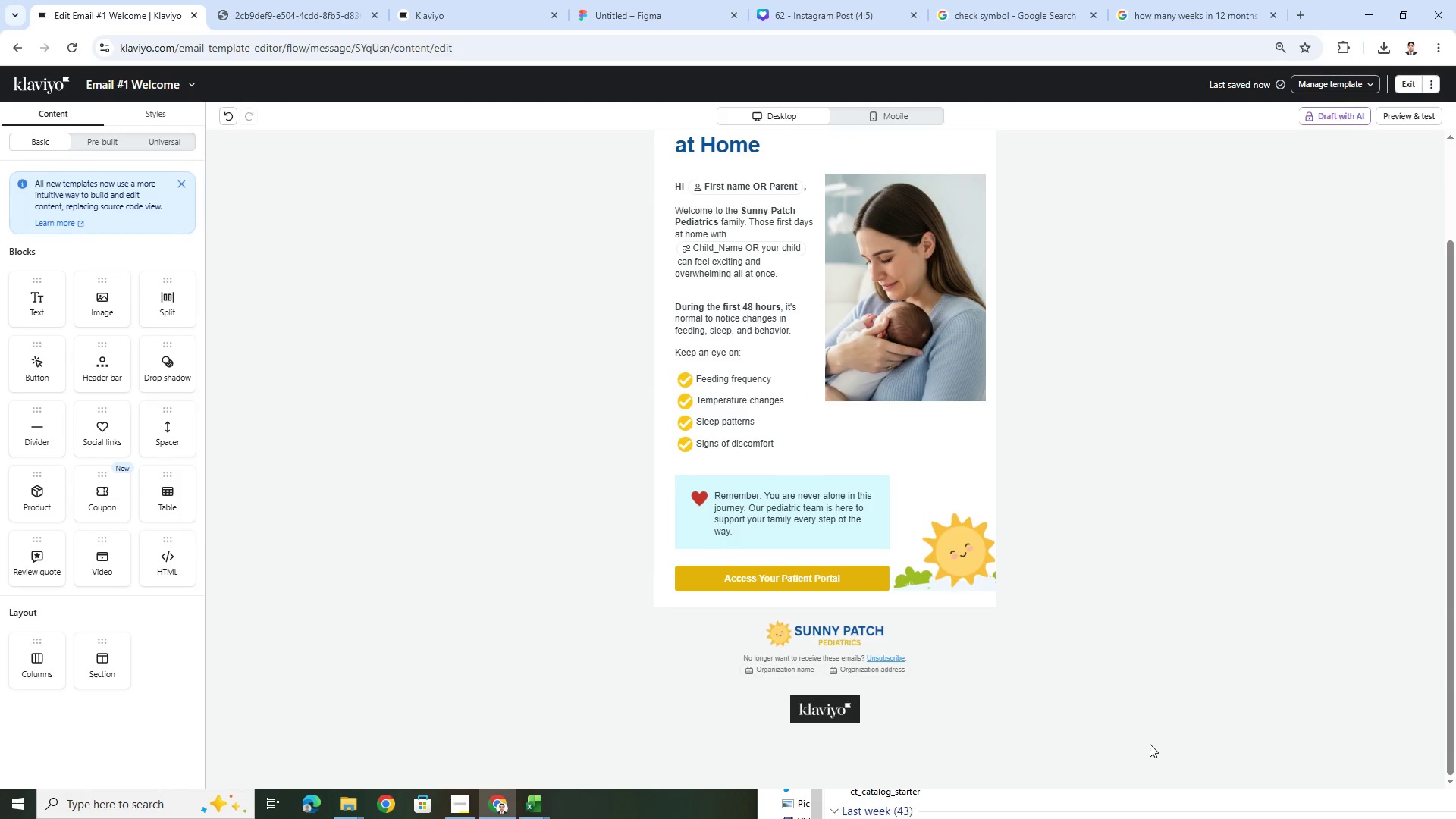 
scroll: coordinate [1150, 744], scroll_direction: up, amount: 2.0
 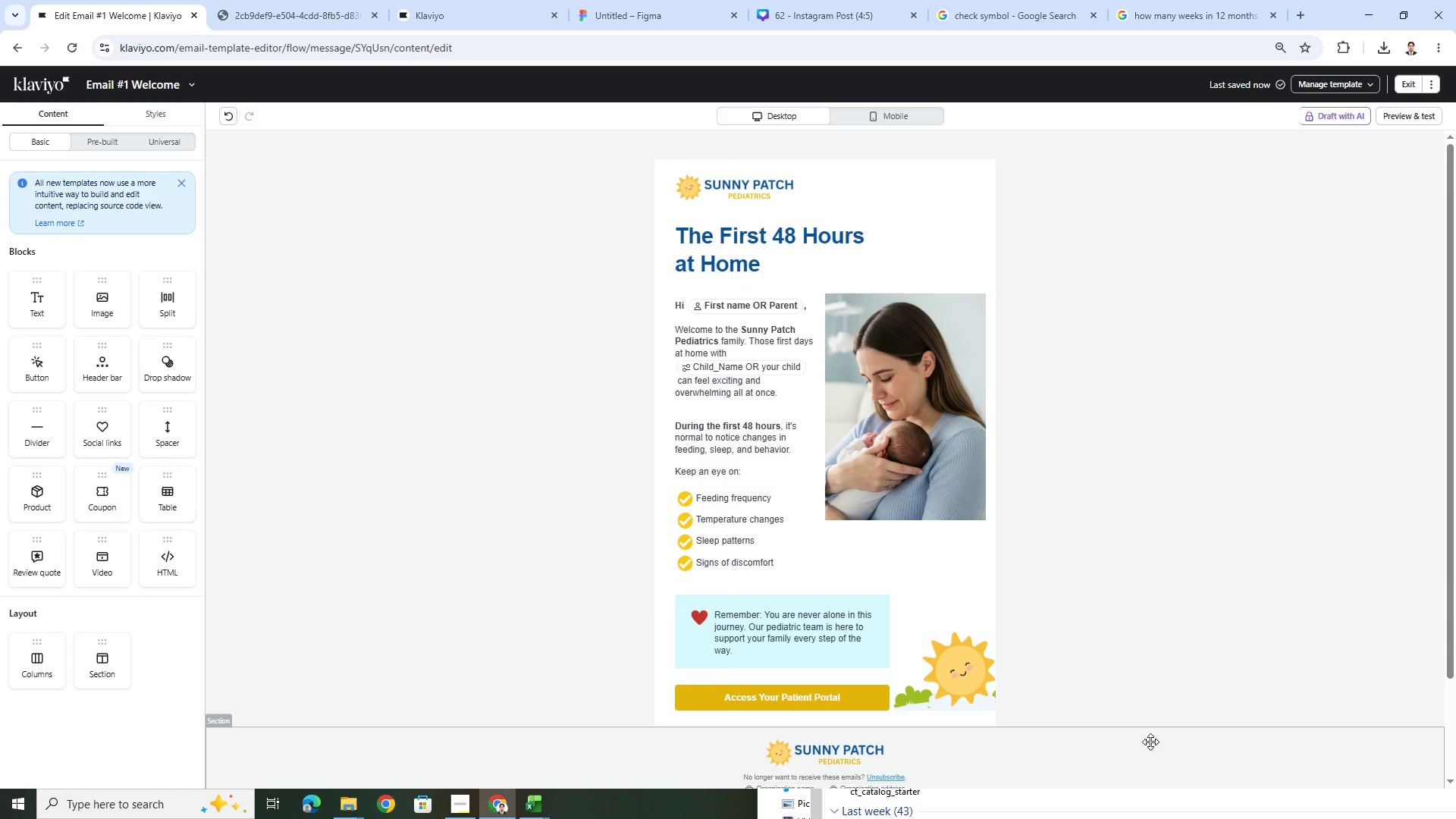 
scroll: coordinate [1150, 741], scroll_direction: down, amount: 2.0
 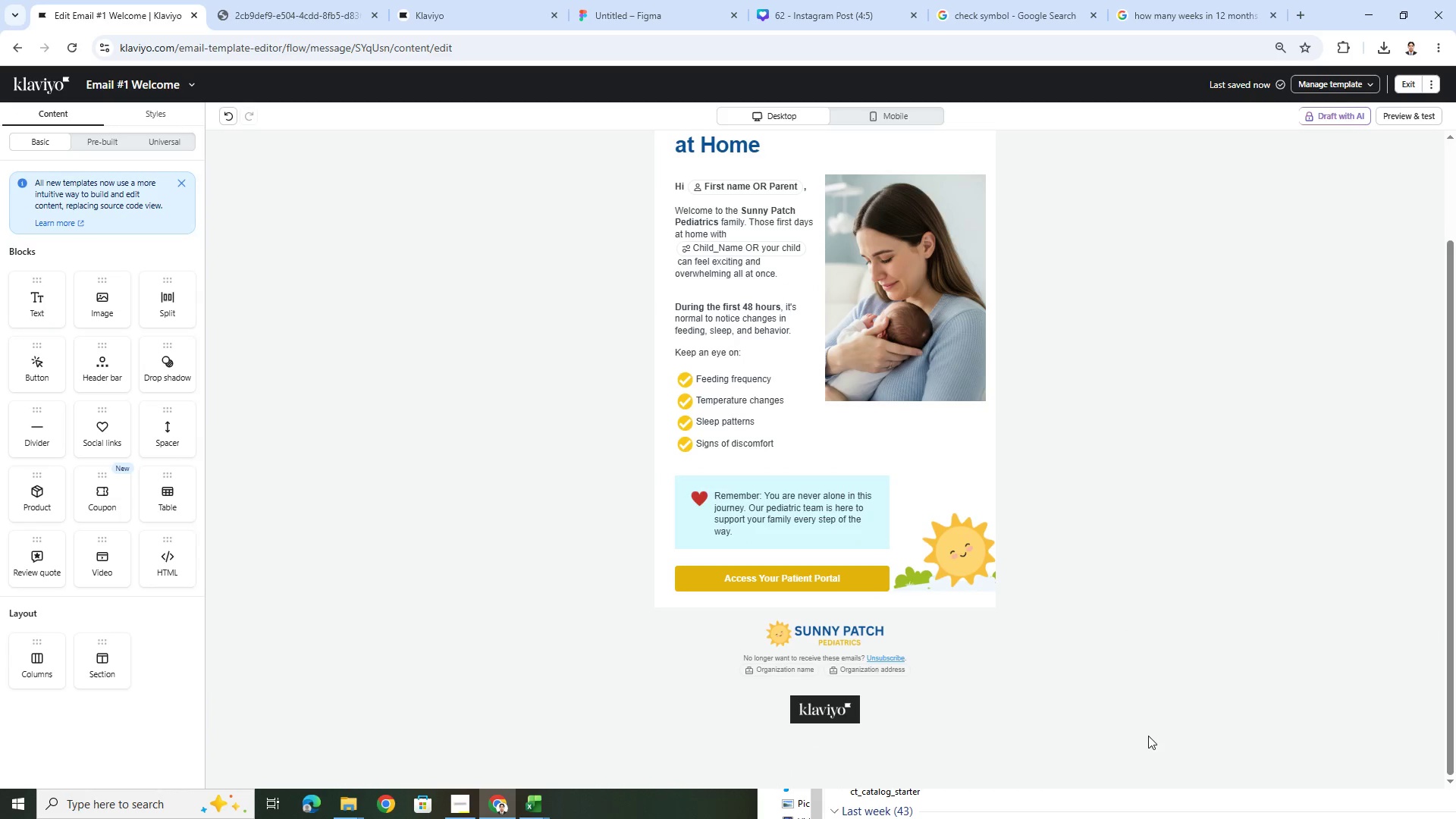 
wait(24.99)
 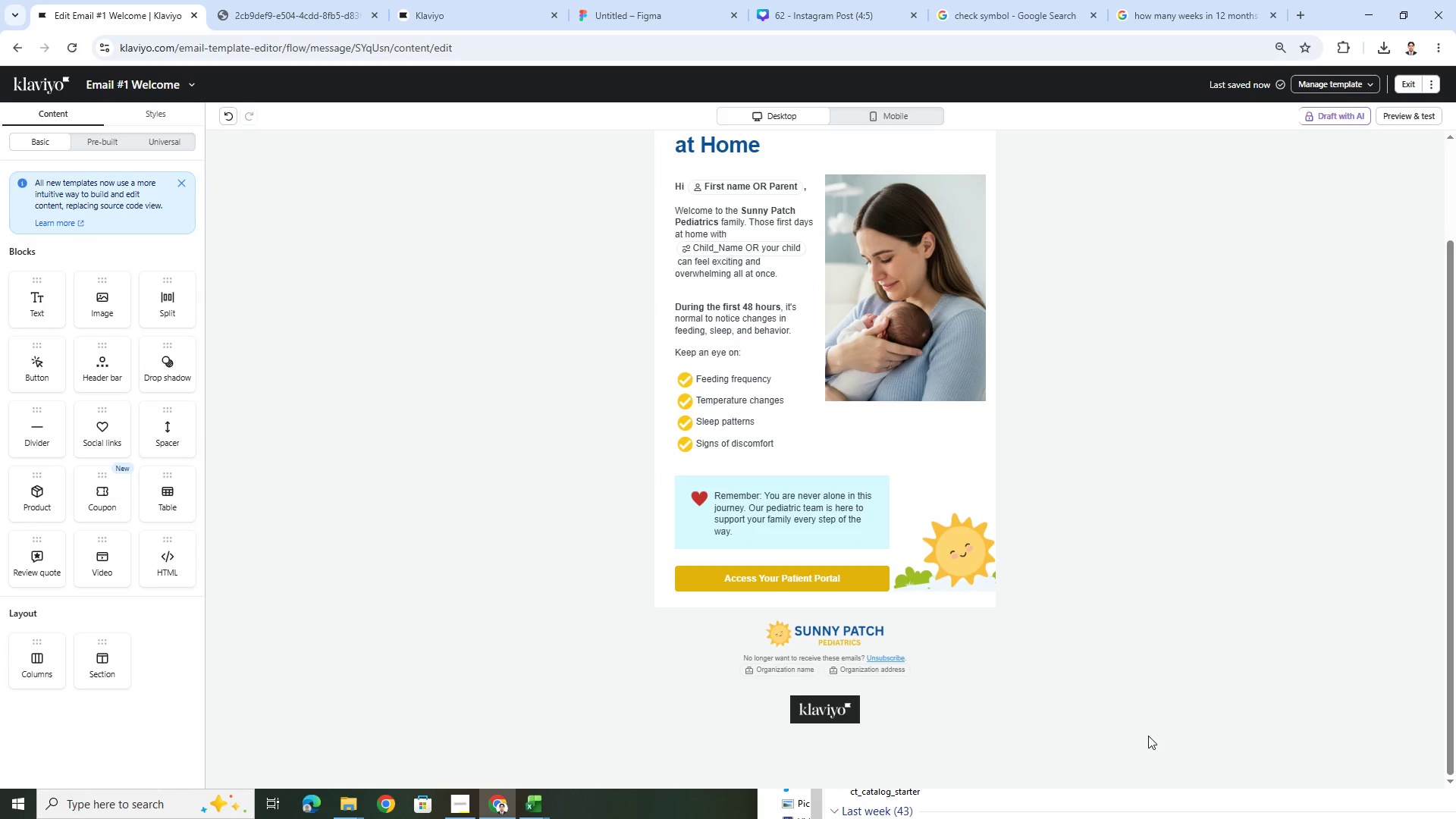 
left_click([1397, 118])
 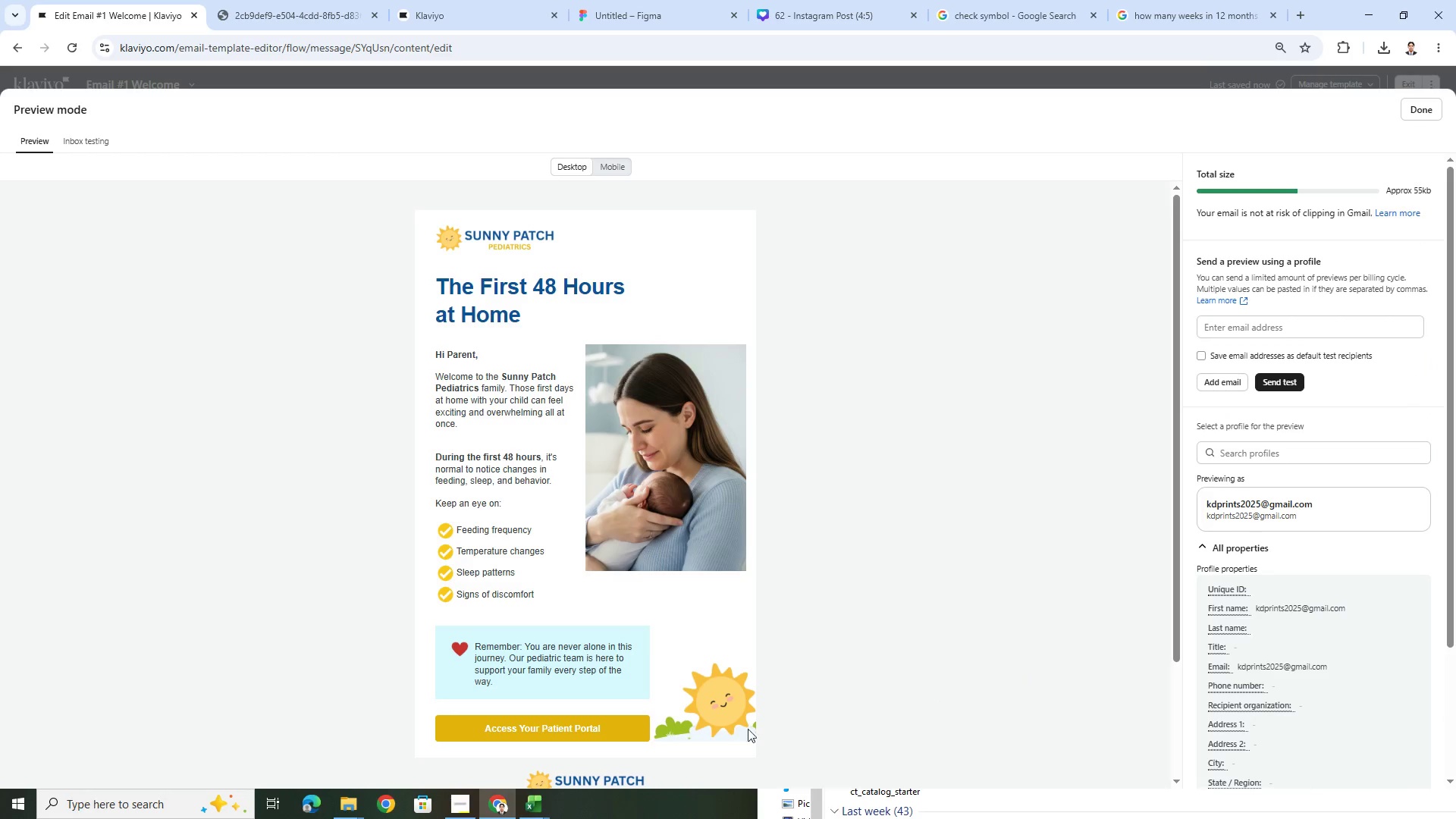 
left_click([535, 808])
 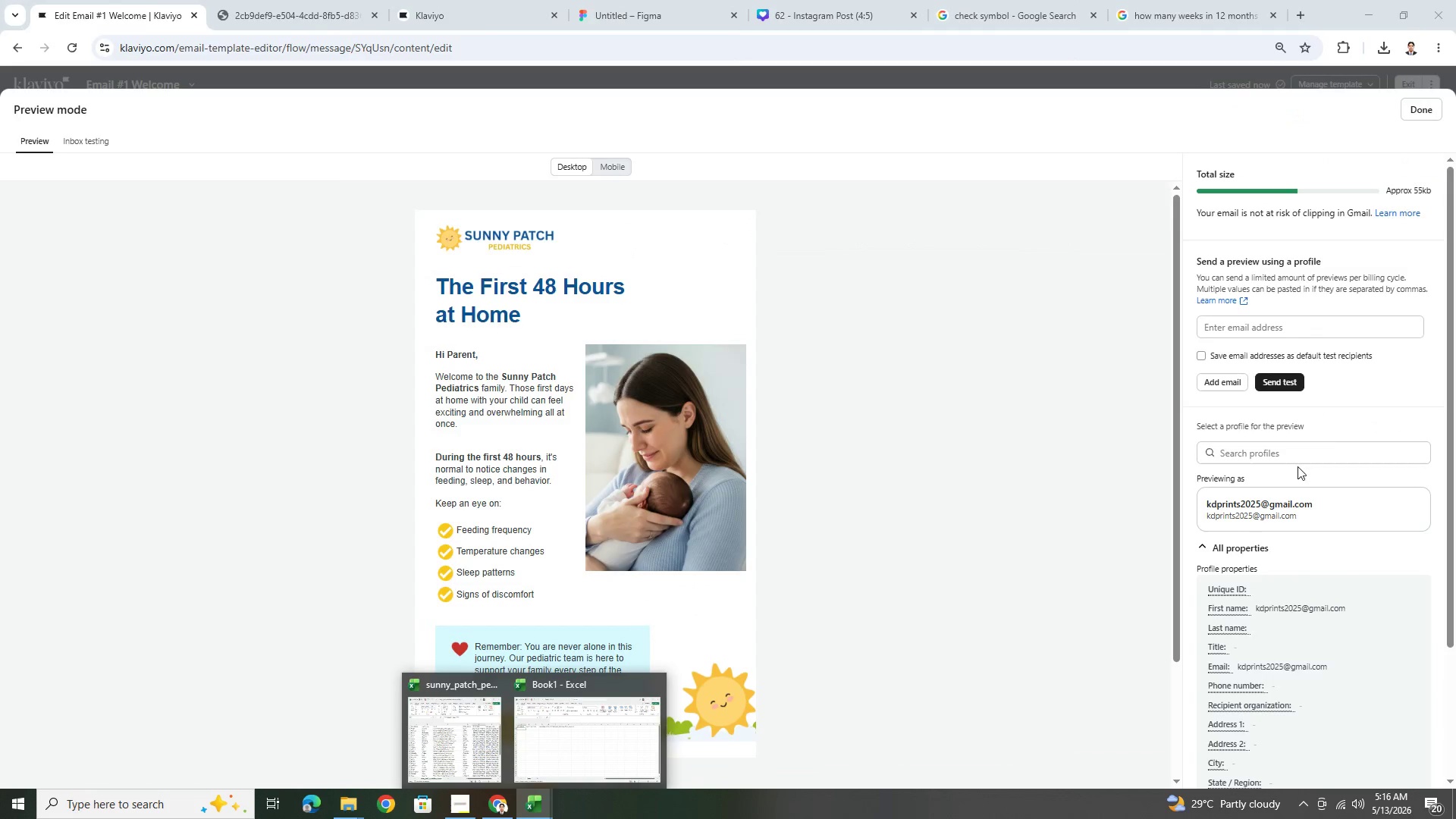 
left_click([1329, 449])
 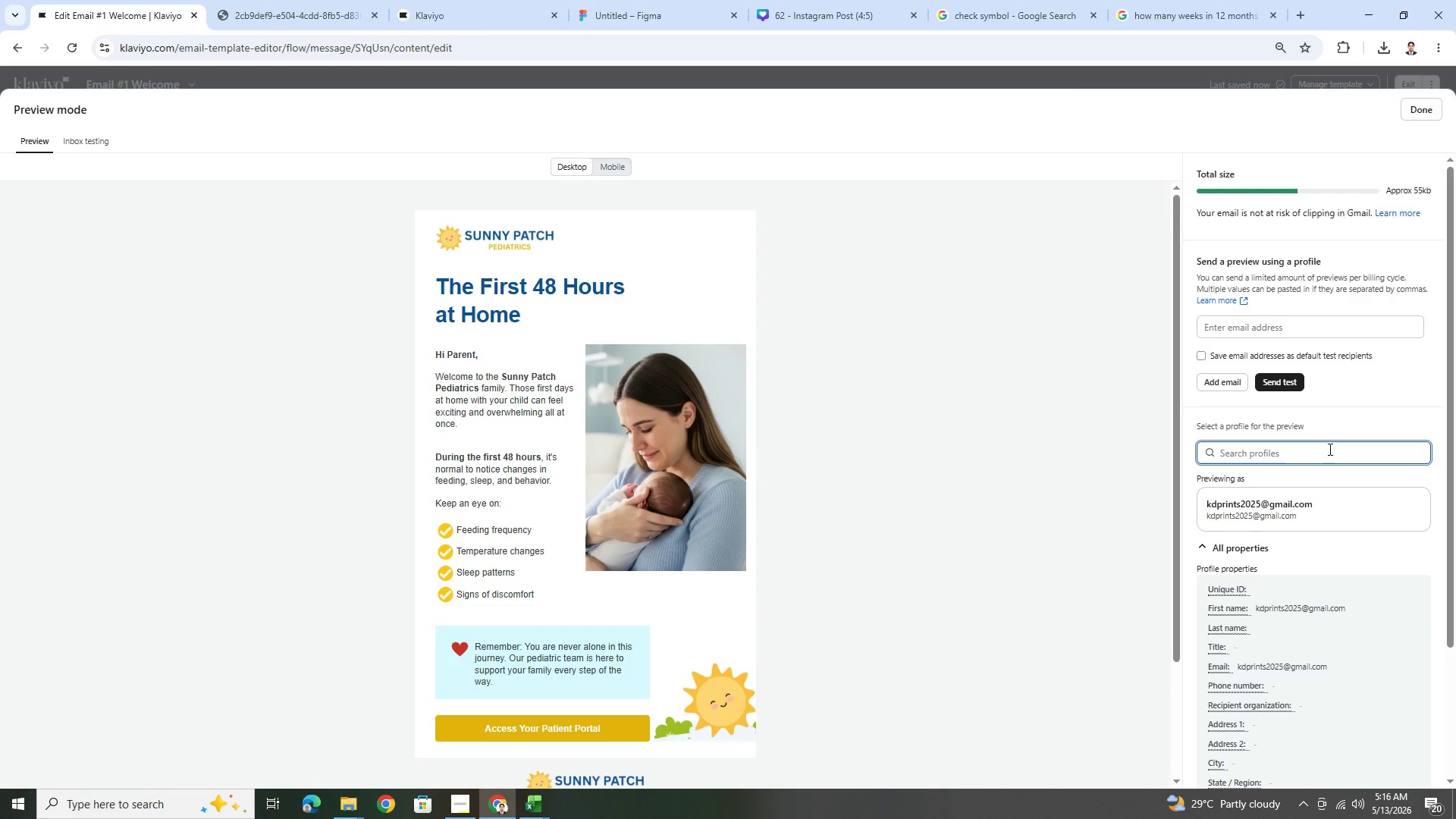 
type(jenki)
 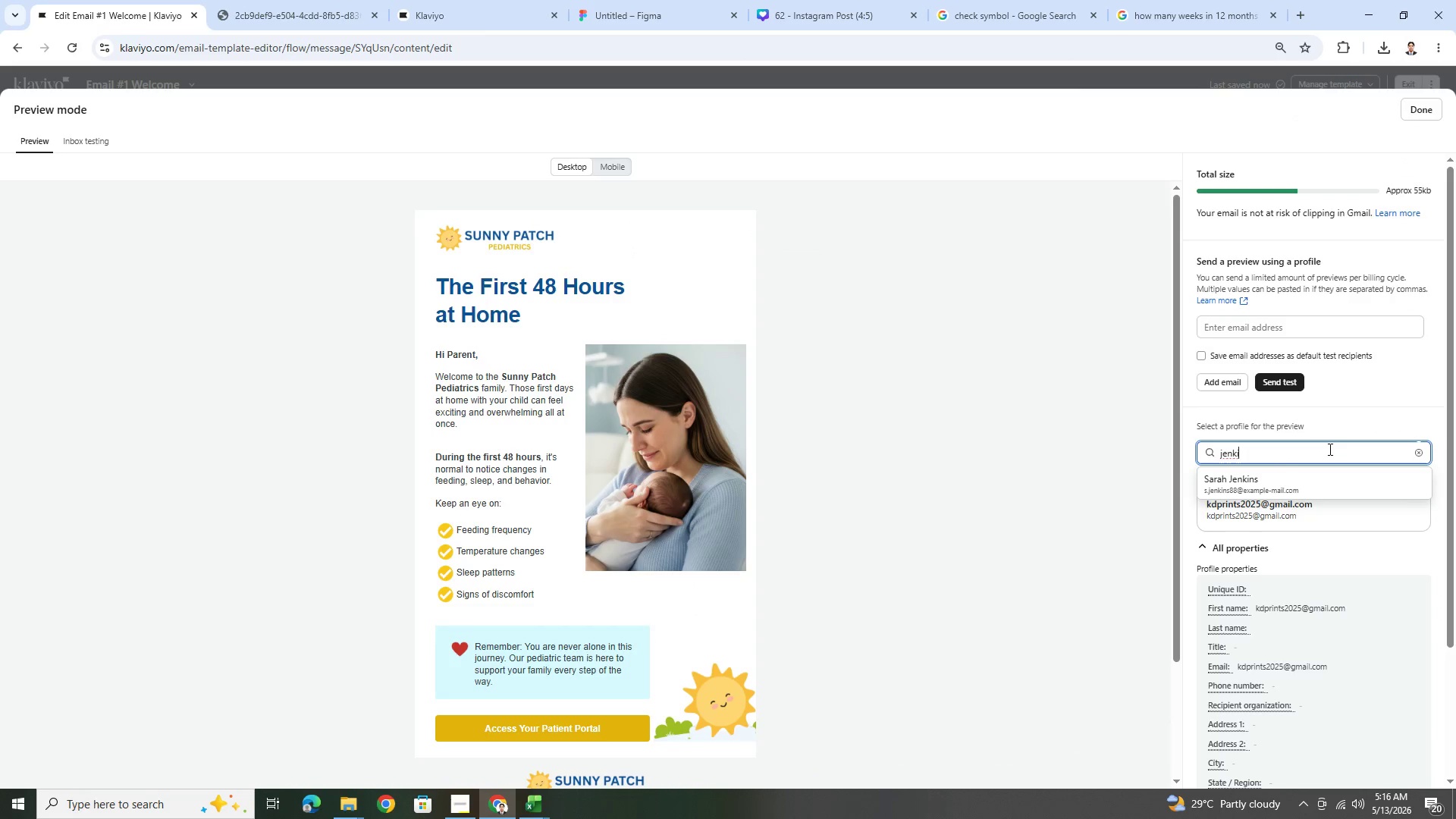 
left_click([1328, 475])
 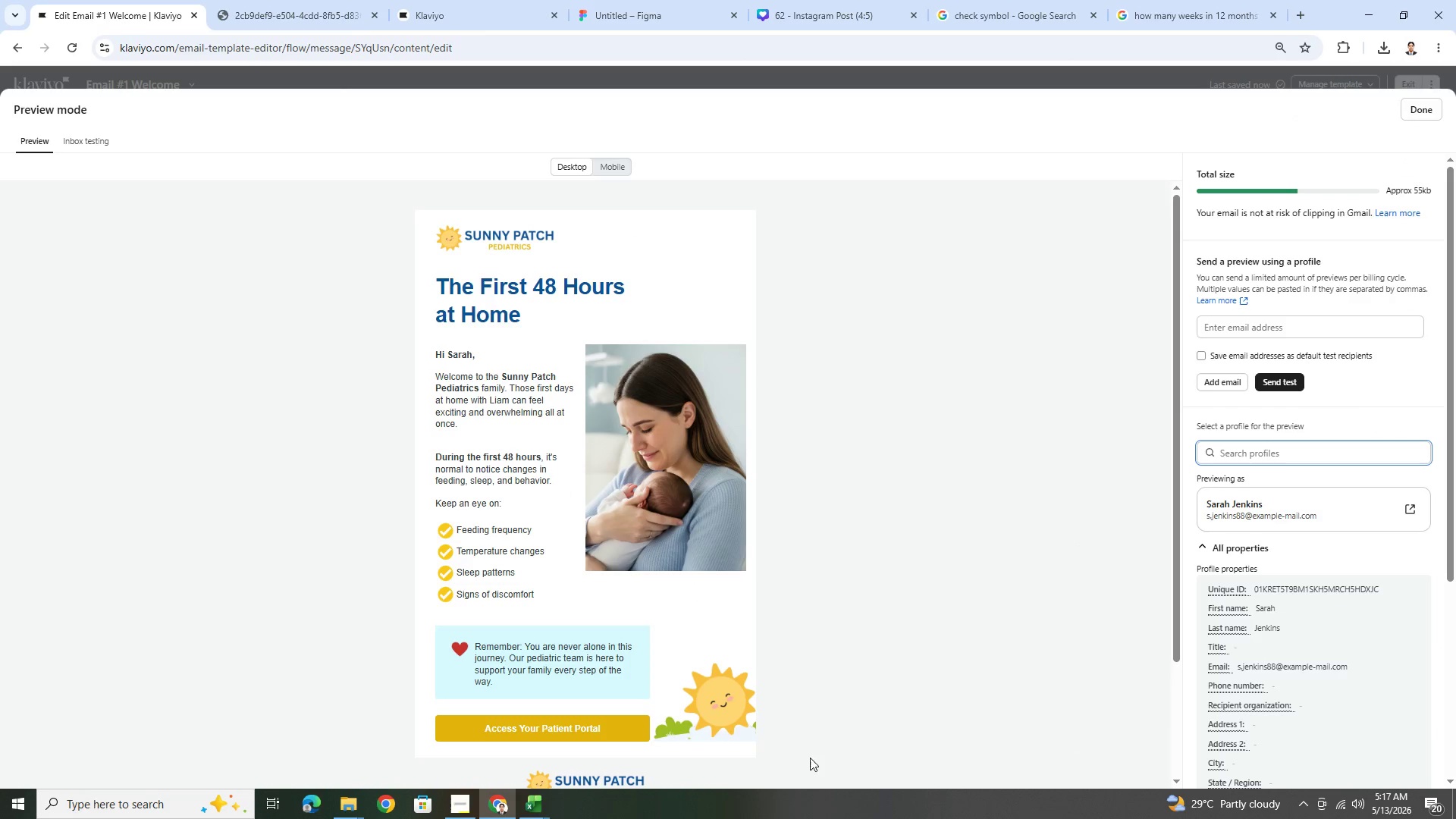 
left_click([464, 802])